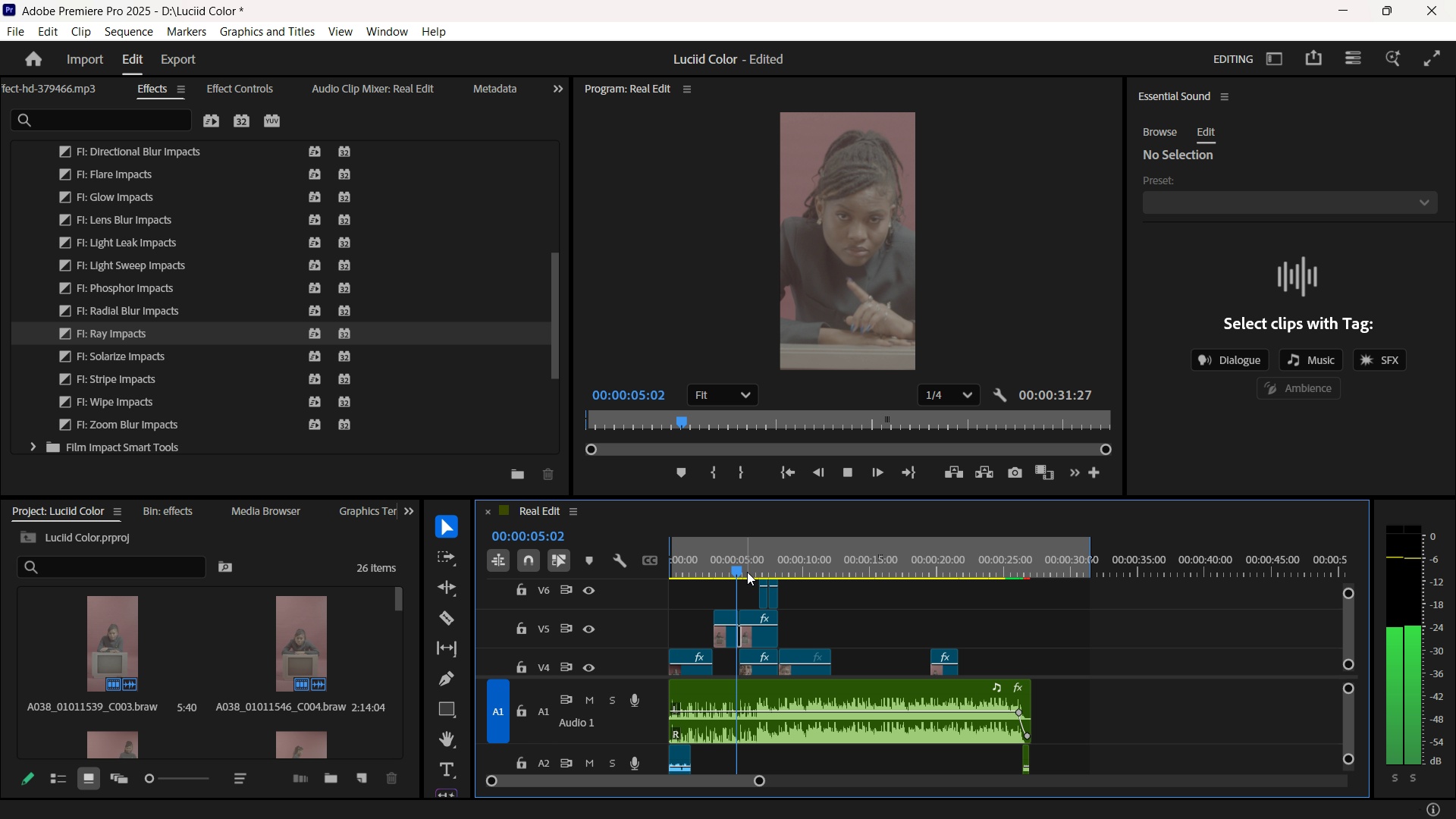 
key(Space)
 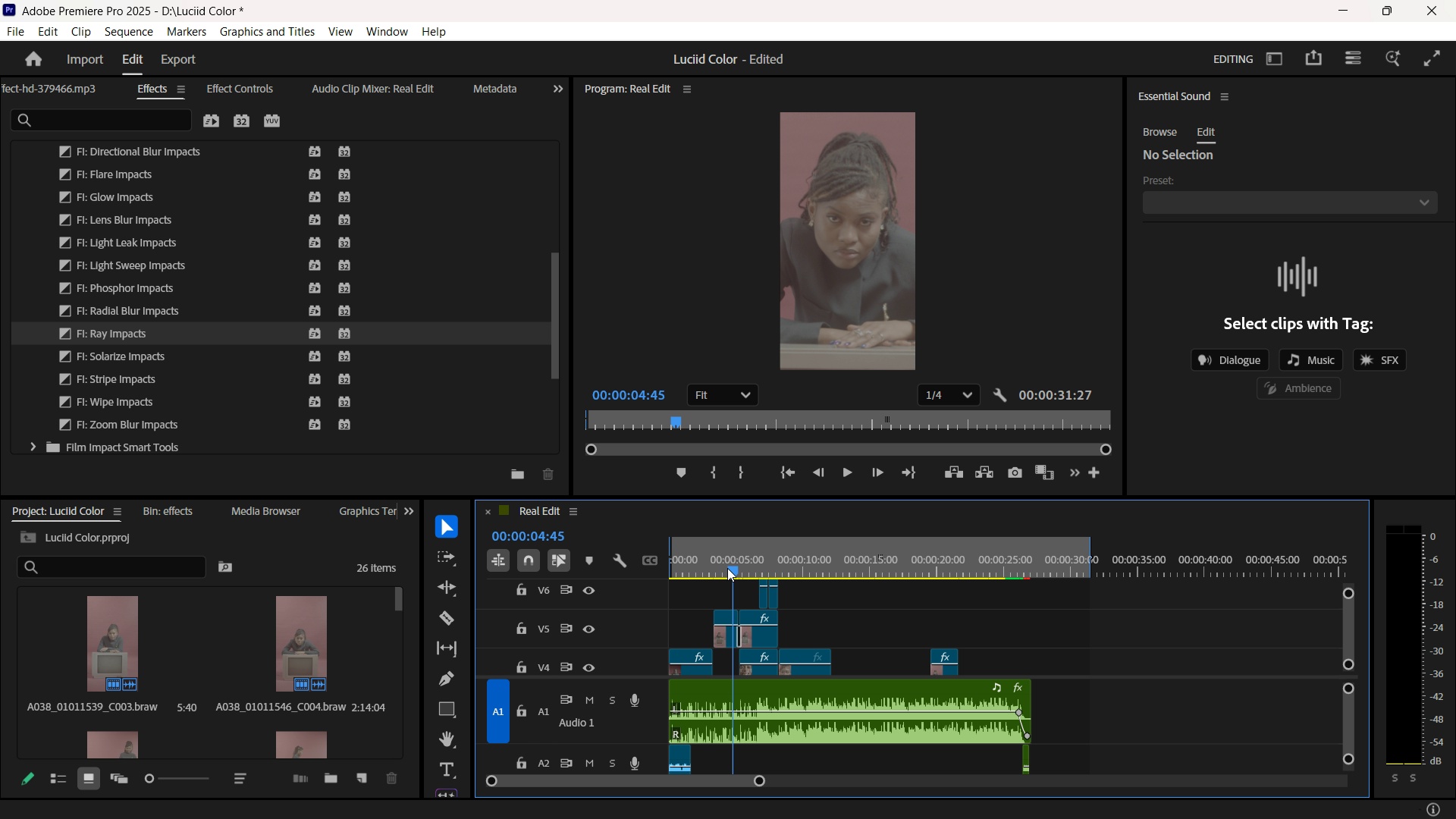 
key(Space)
 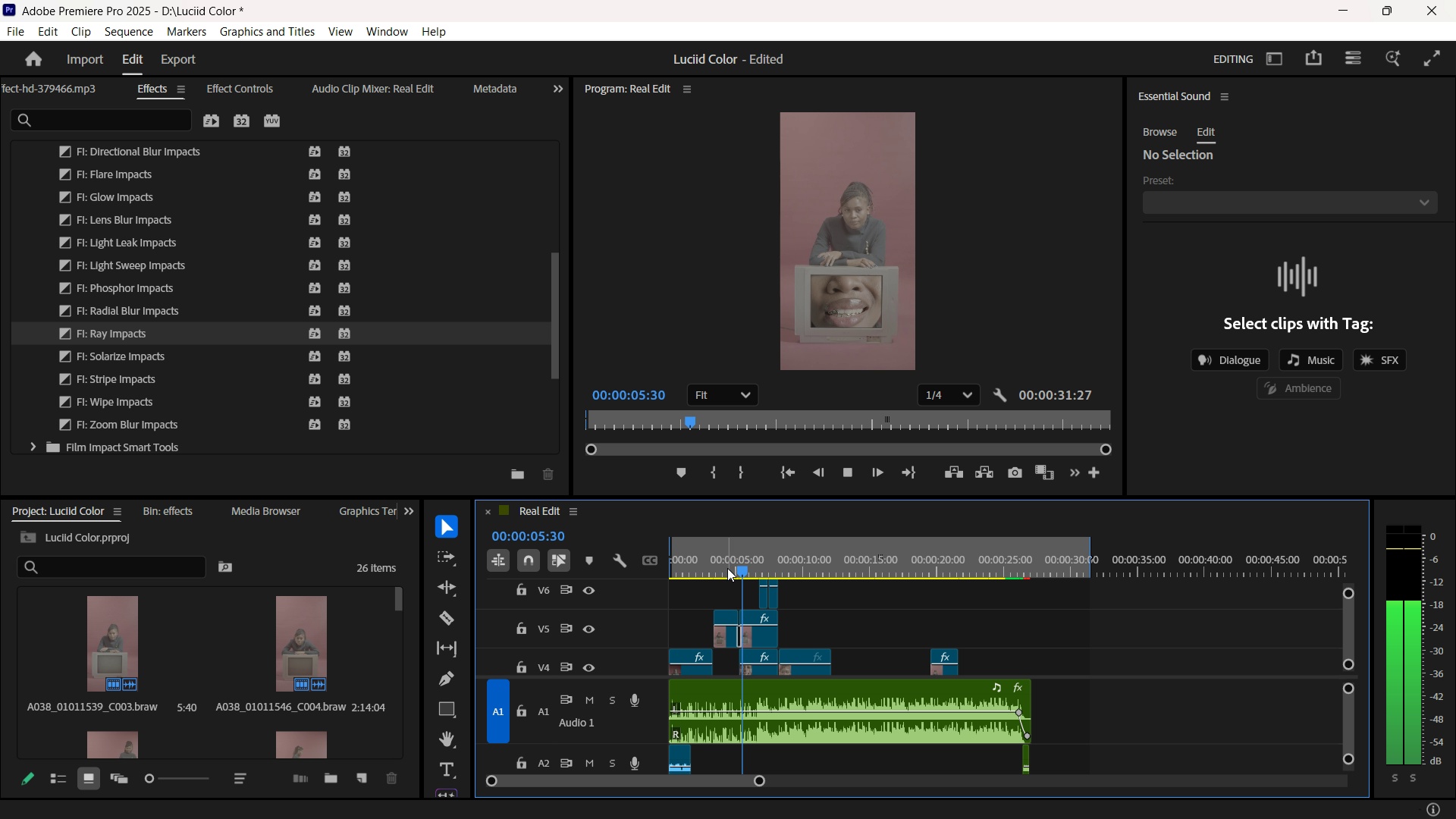 
key(Space)
 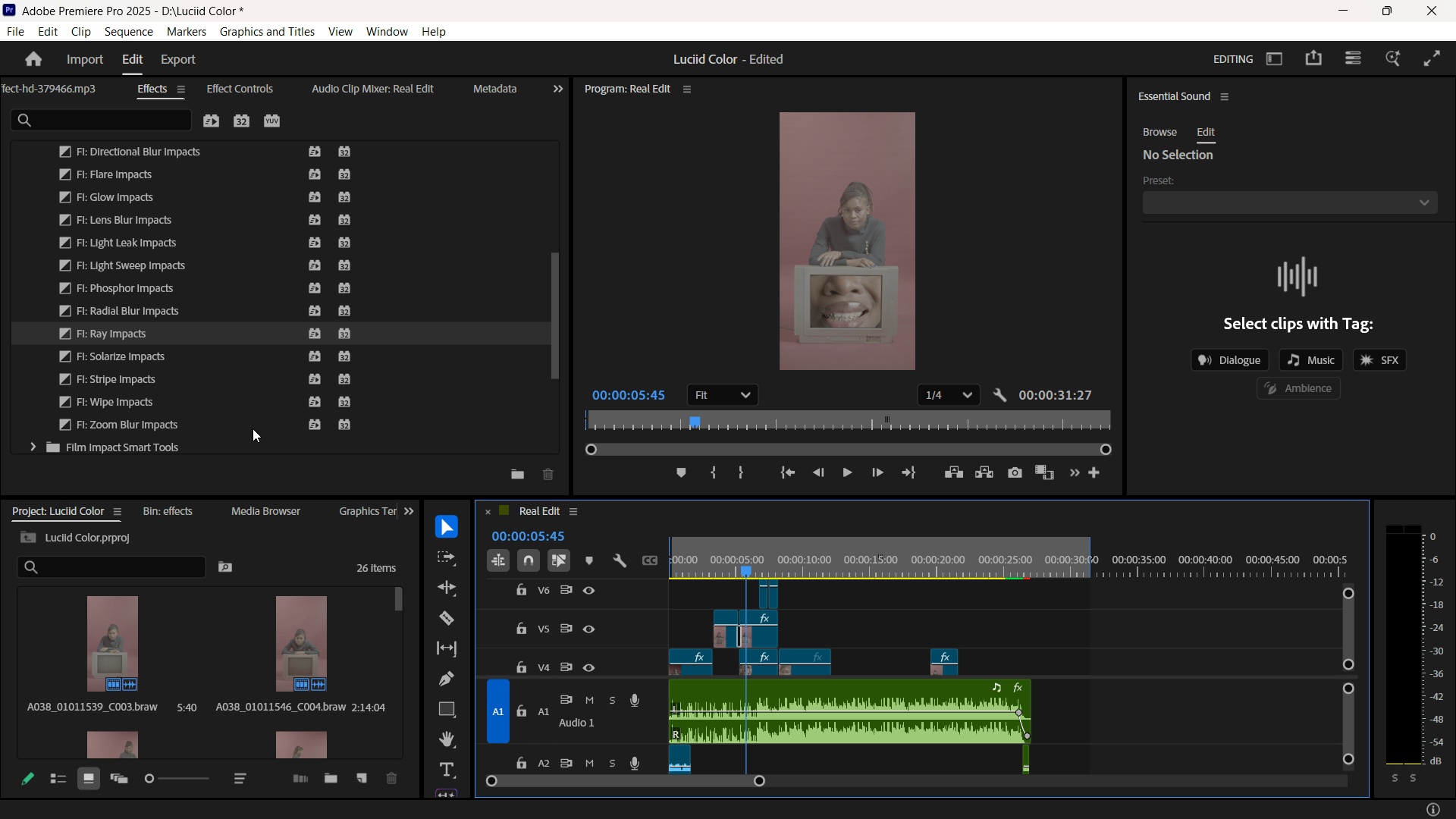 
scroll: coordinate [192, 408], scroll_direction: down, amount: 5.0
 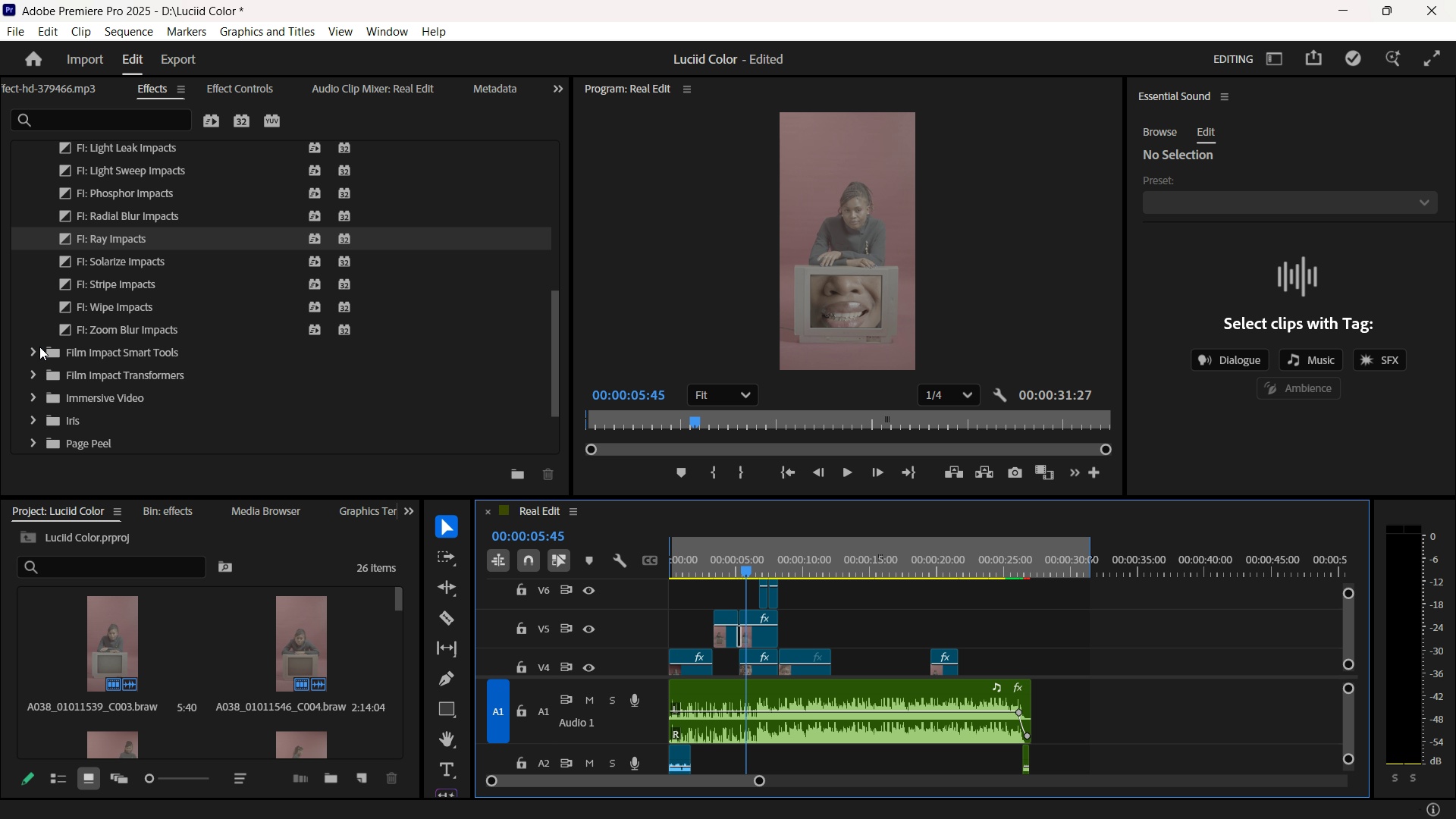 
left_click([33, 349])
 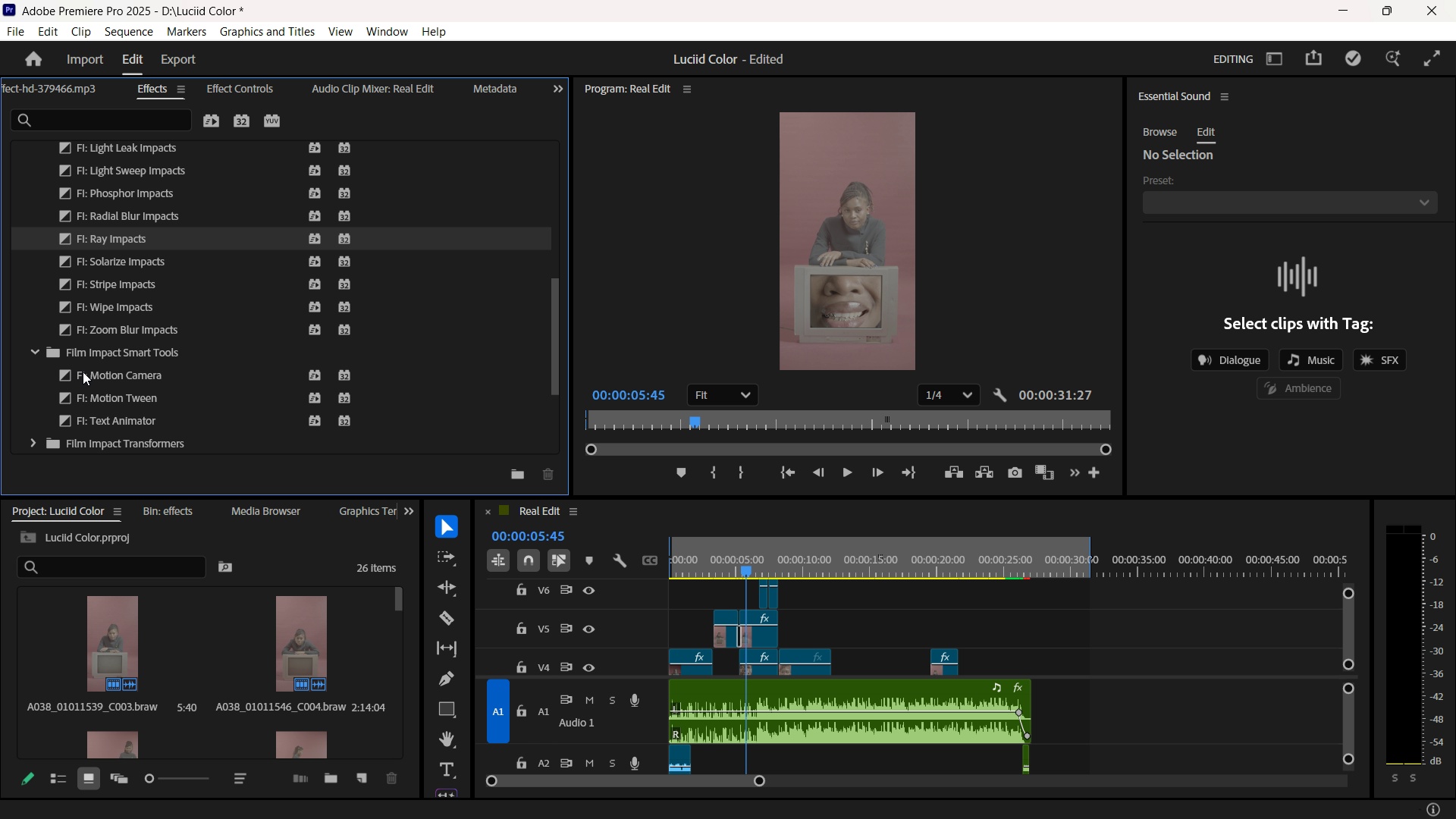 
left_click([111, 382])
 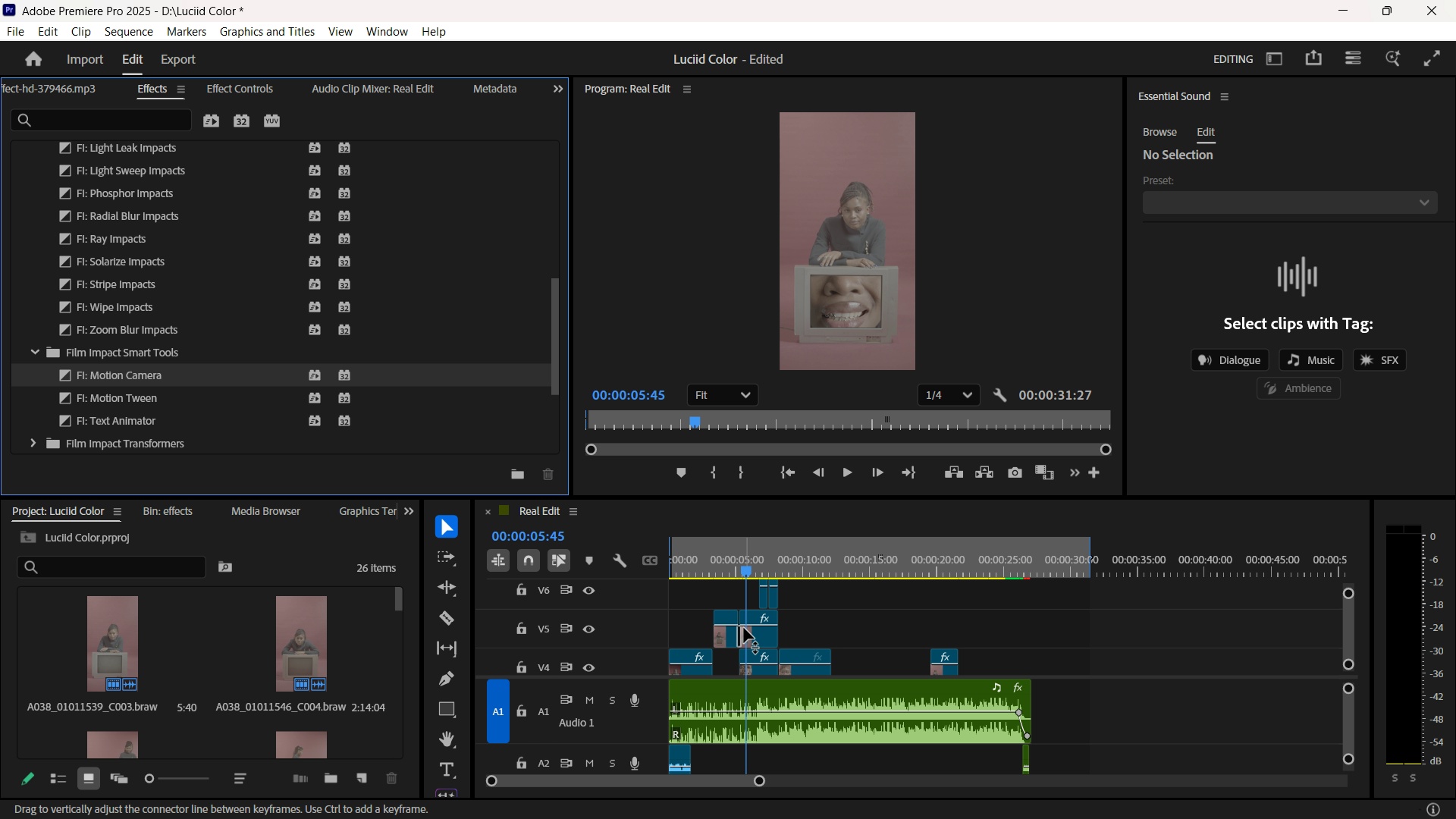 
wait(5.91)
 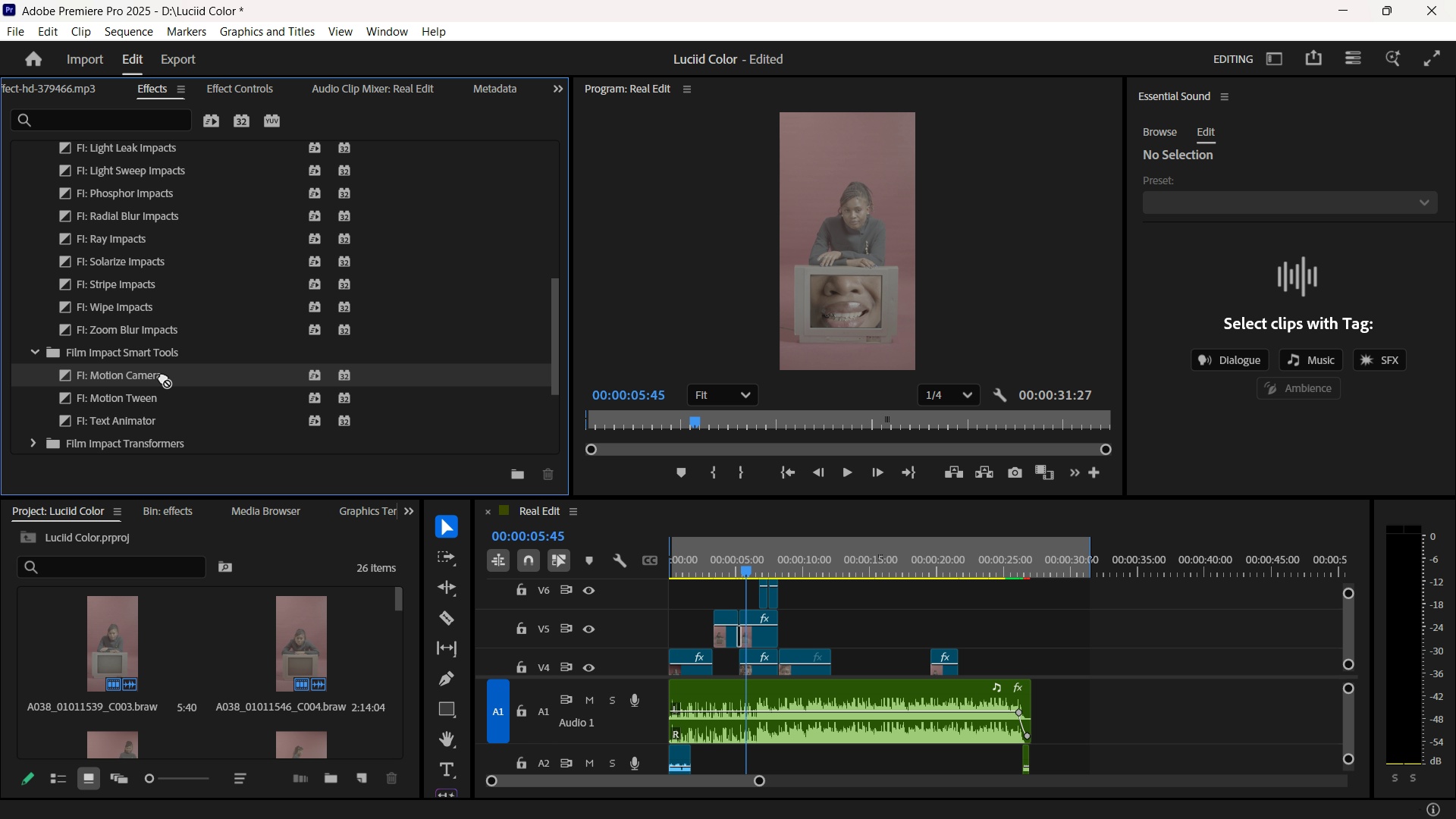 
key(Space)
 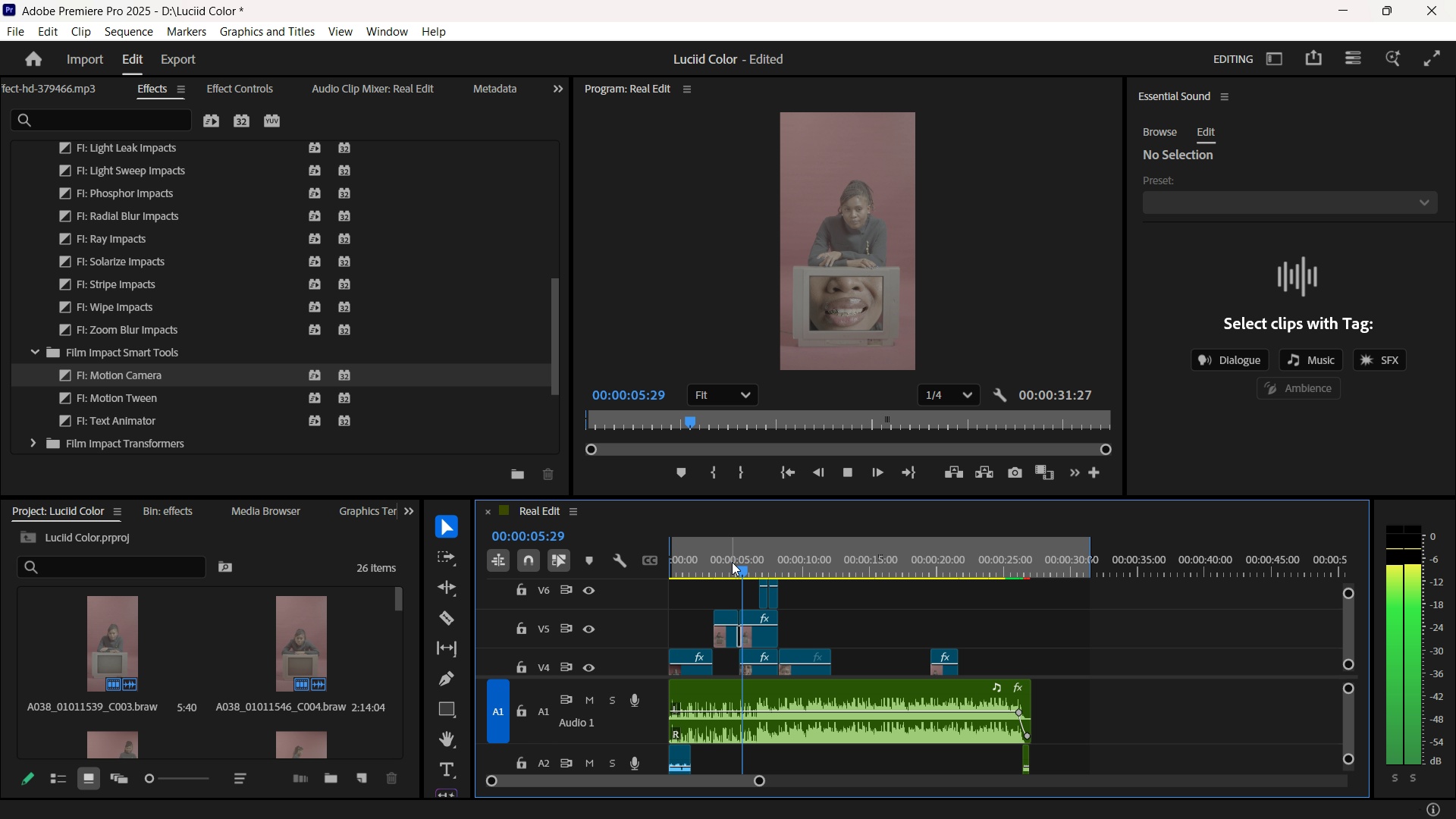 
key(Space)
 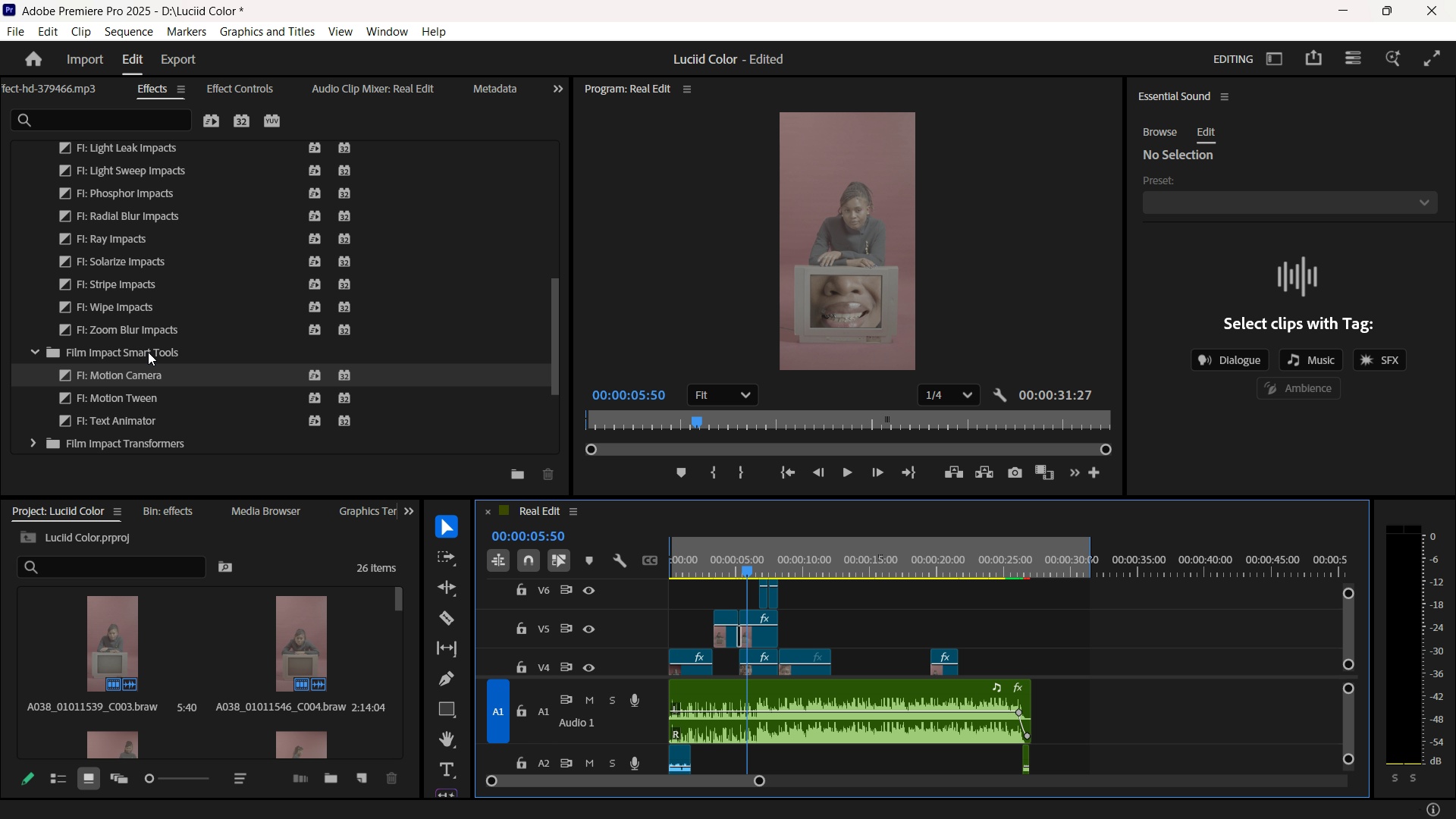 
scroll: coordinate [148, 352], scroll_direction: up, amount: 9.0
 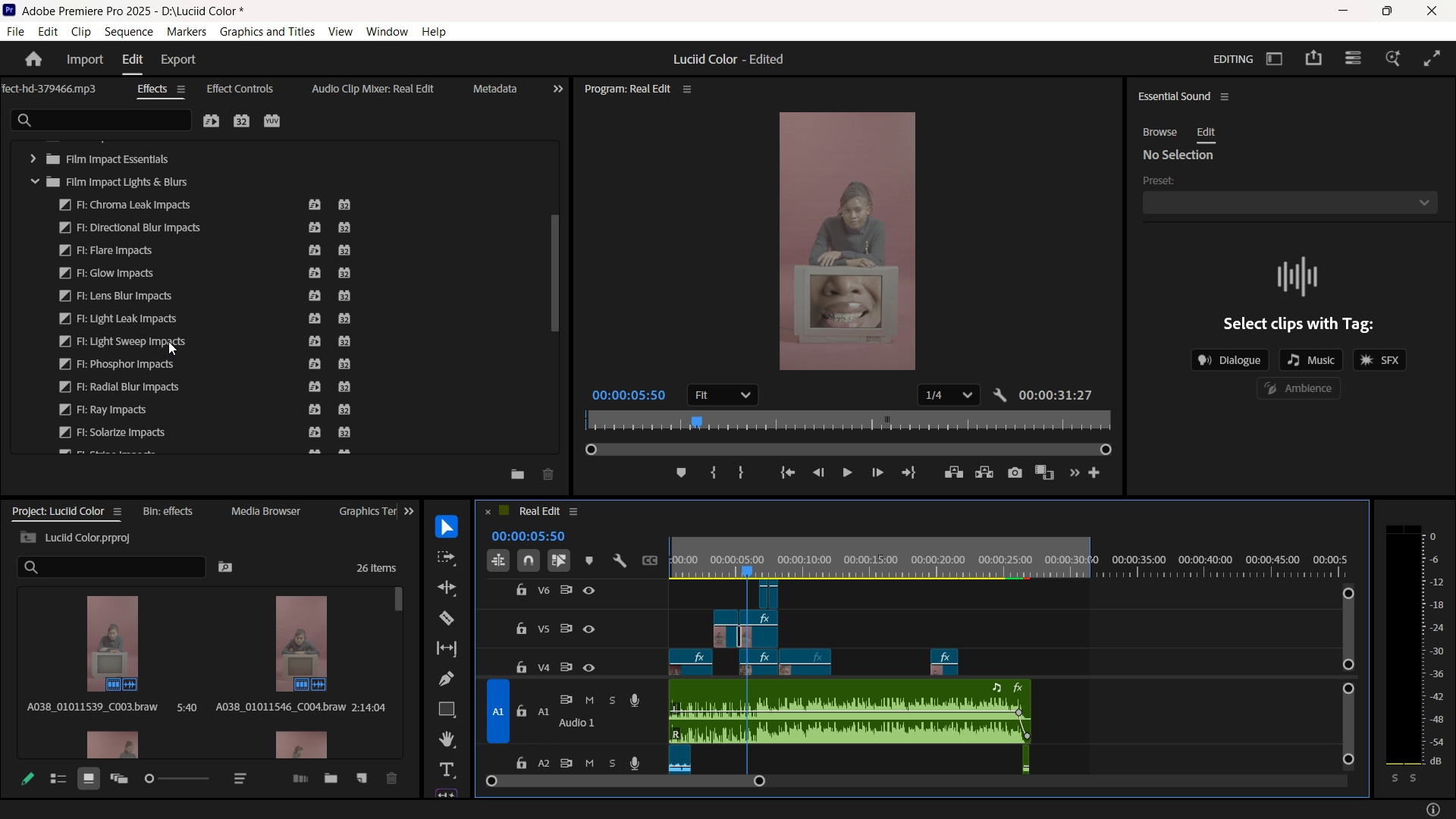 
left_click([168, 341])
 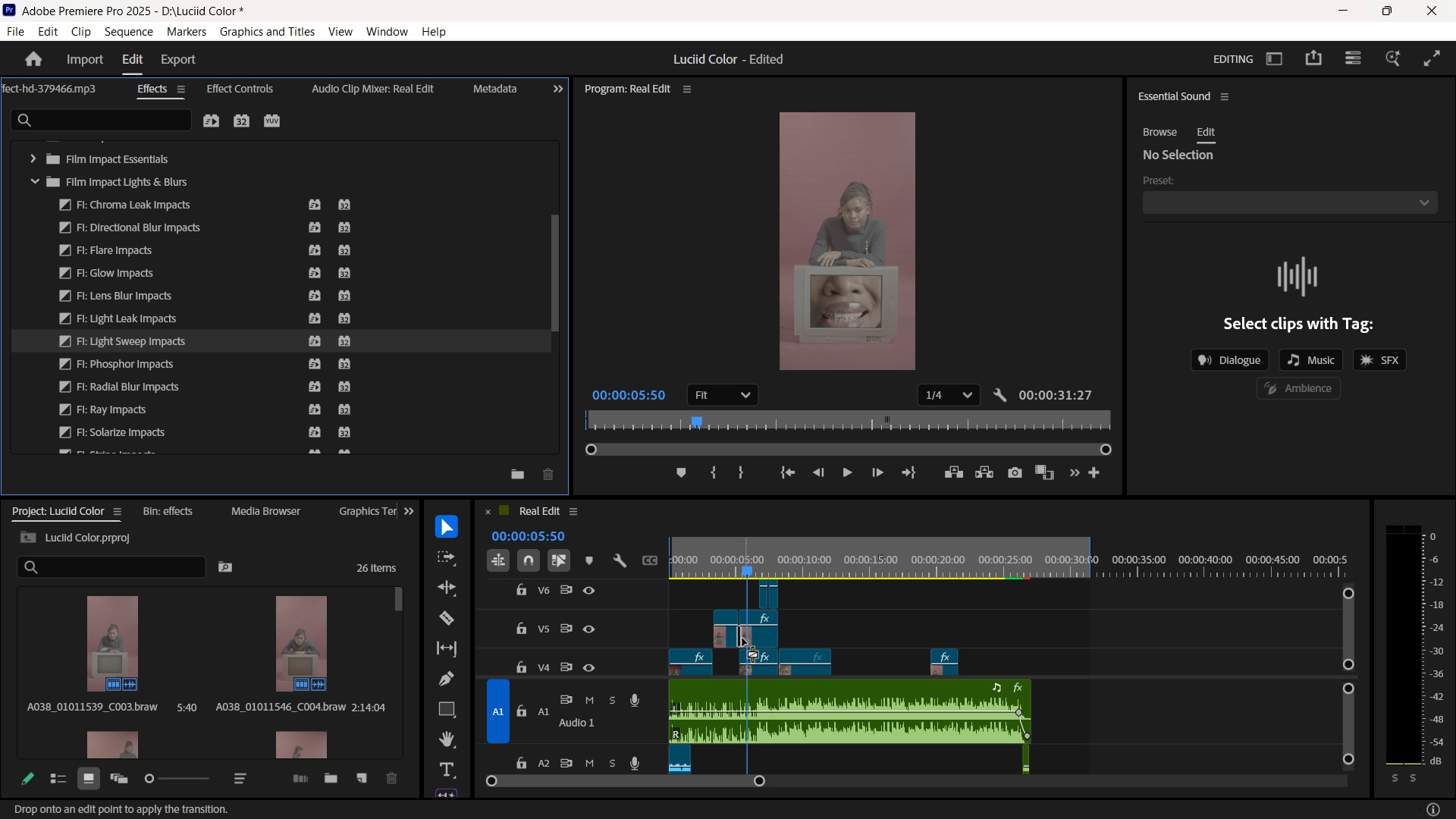 
left_click([730, 568])
 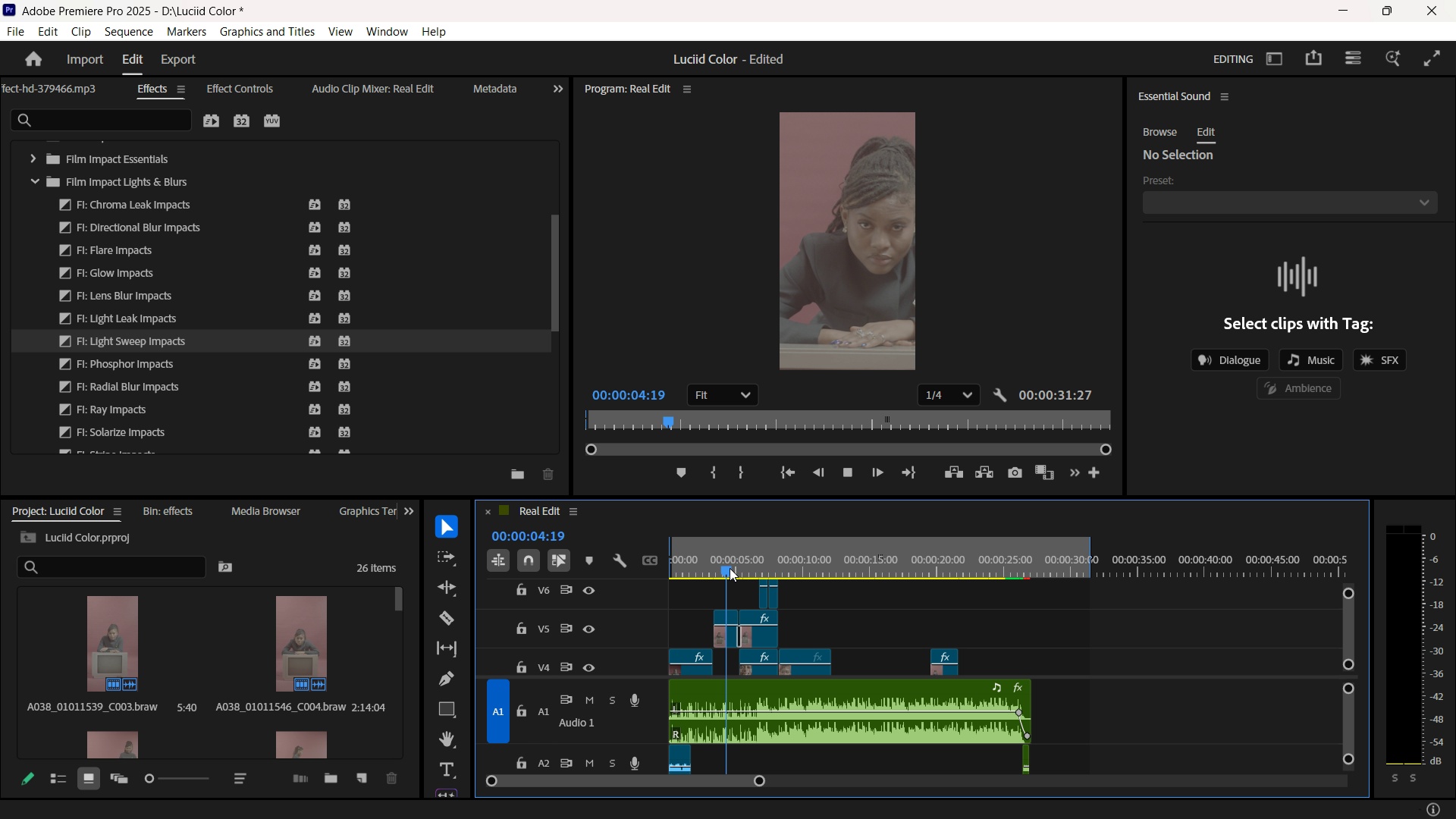 
key(Space)
 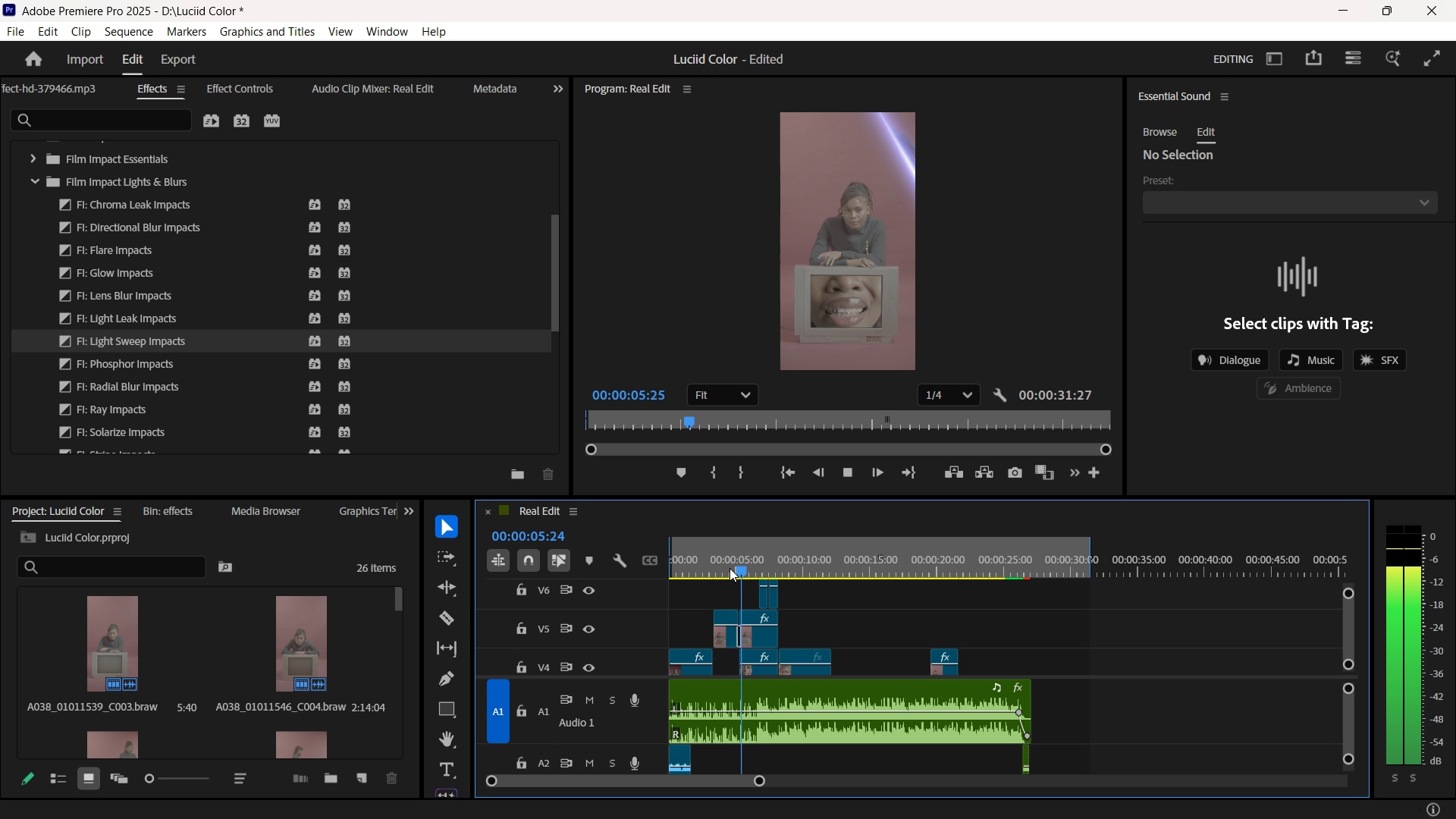 
key(Space)
 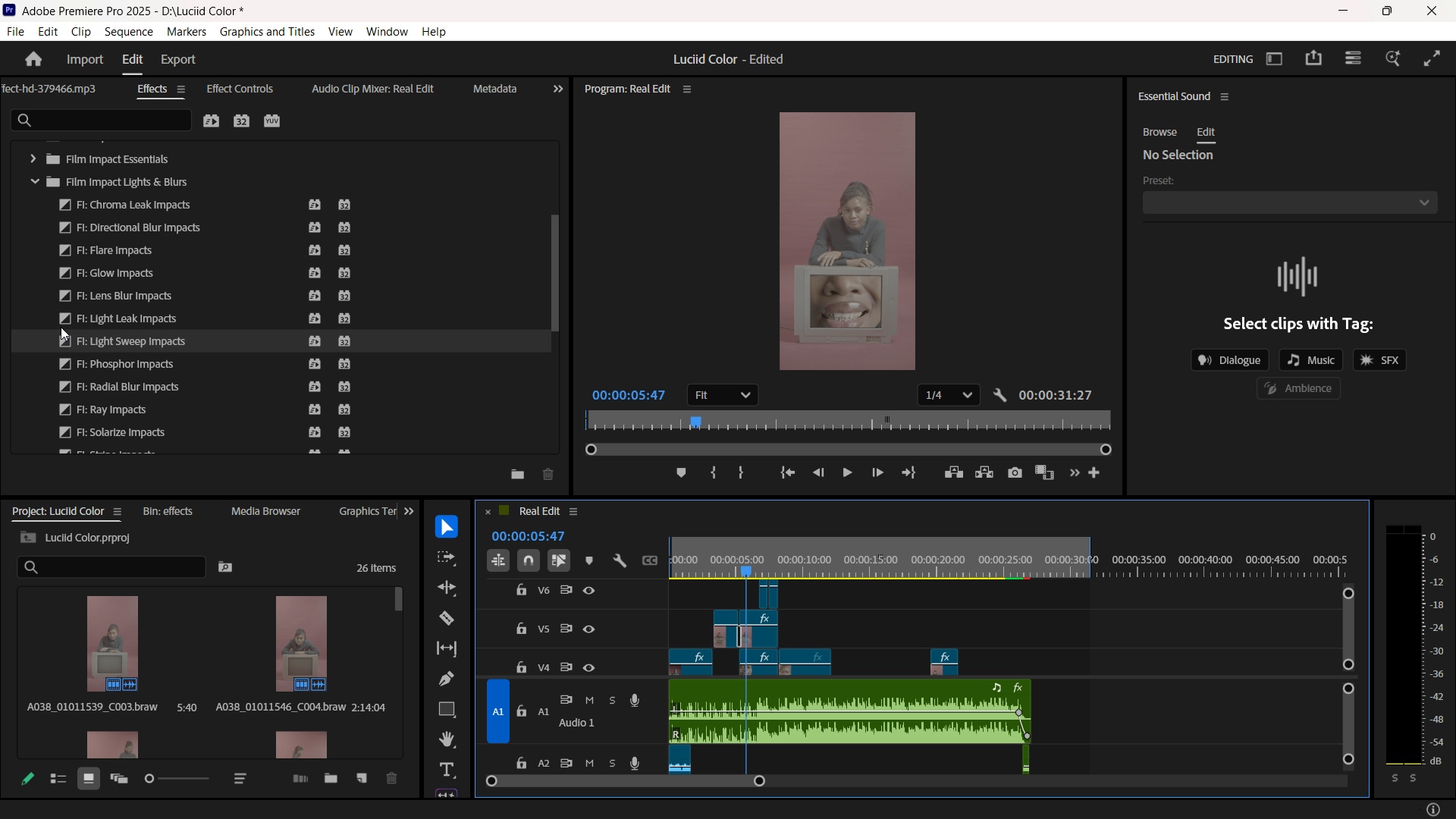 
scroll: coordinate [79, 319], scroll_direction: up, amount: 5.0
 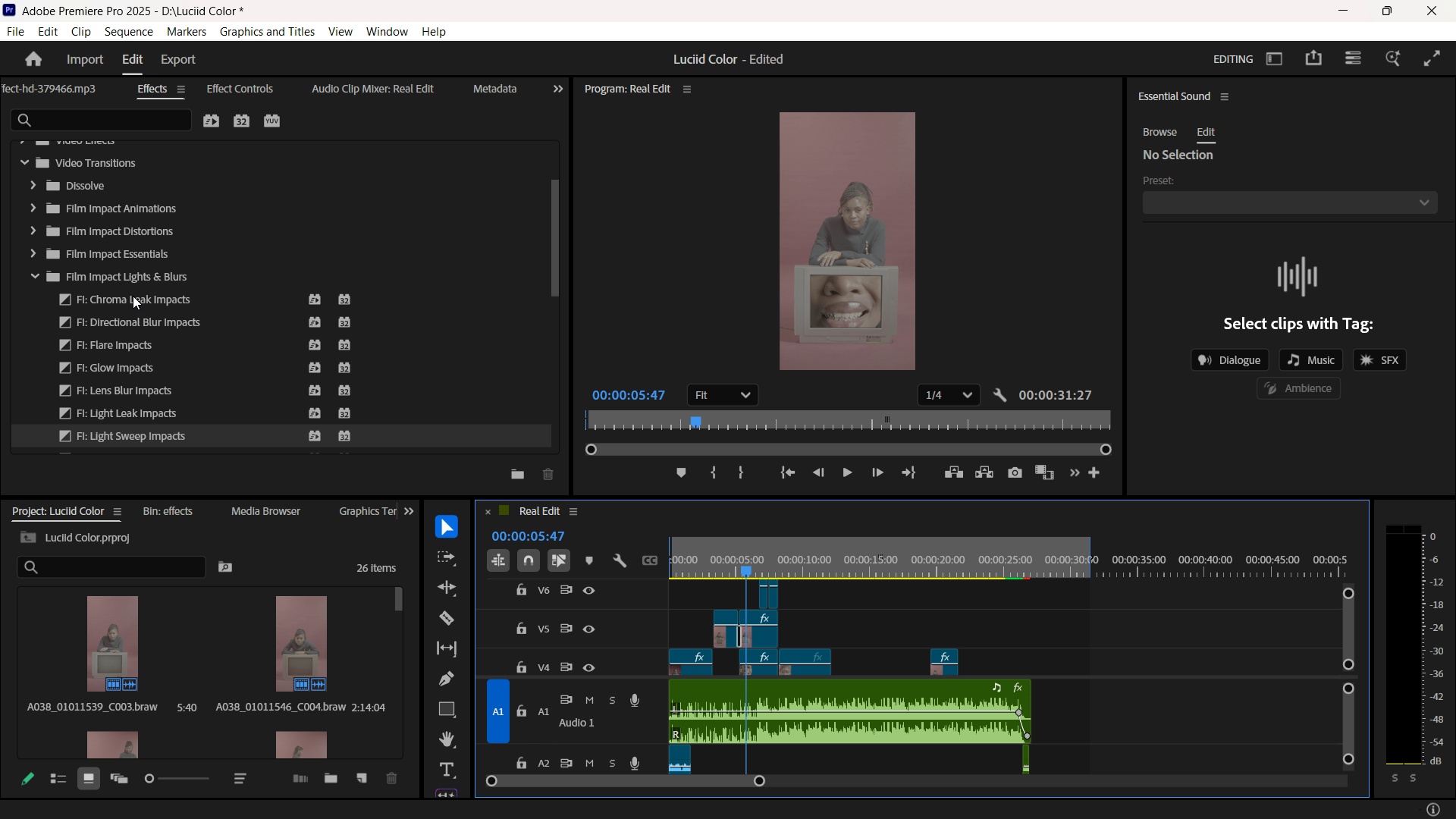 
left_click([133, 296])
 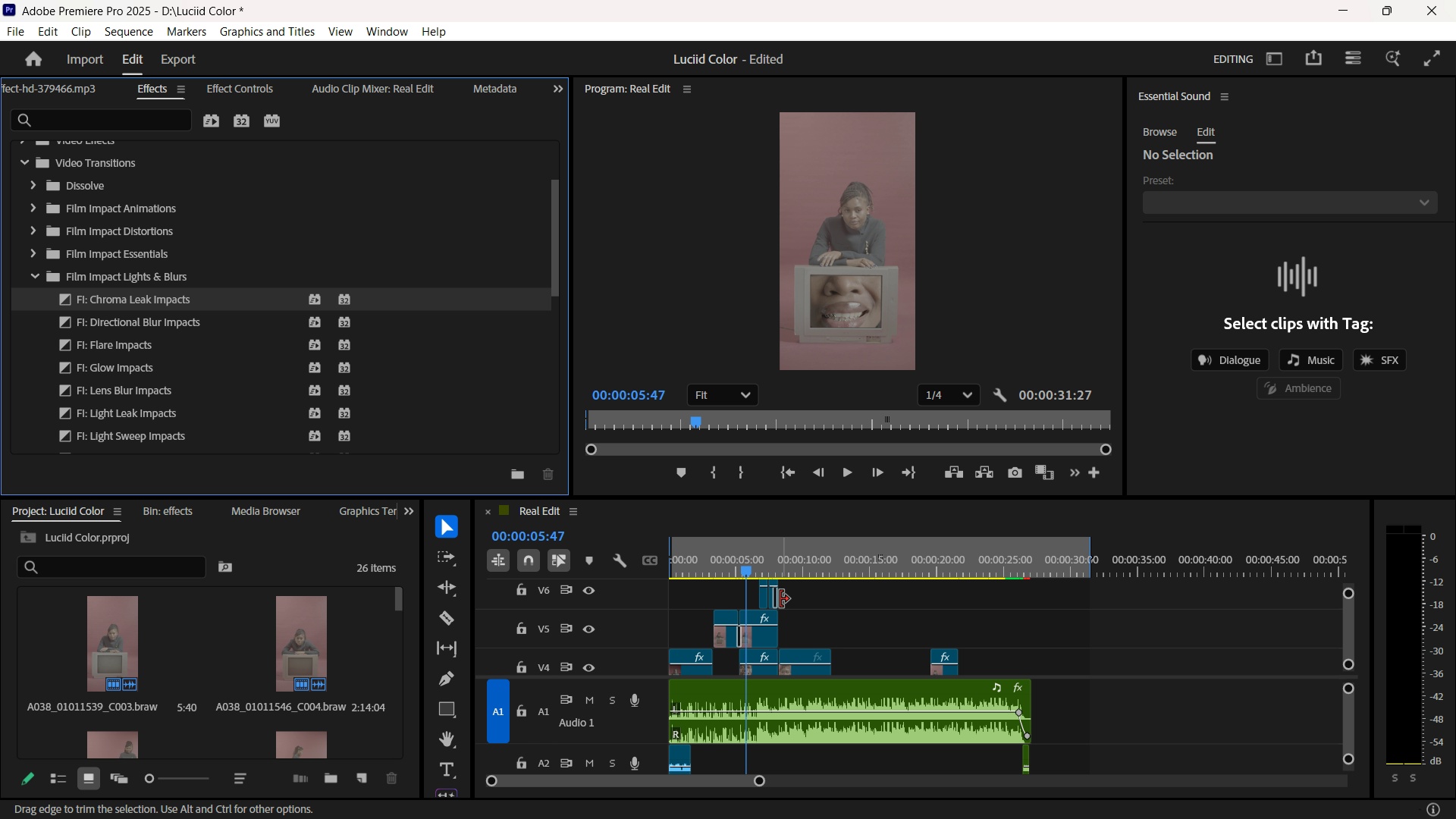 
wait(5.45)
 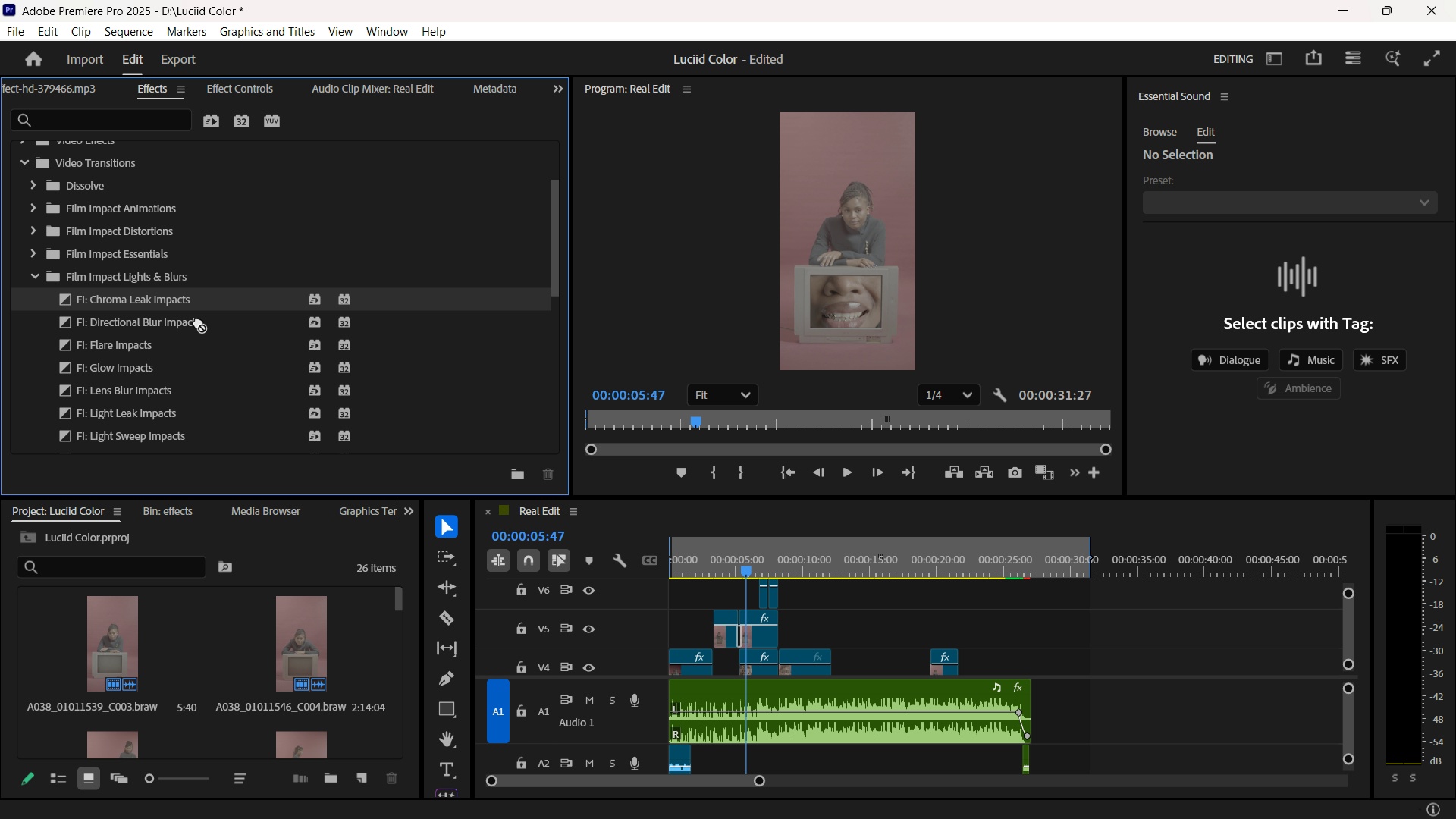 
key(Control+Z)
 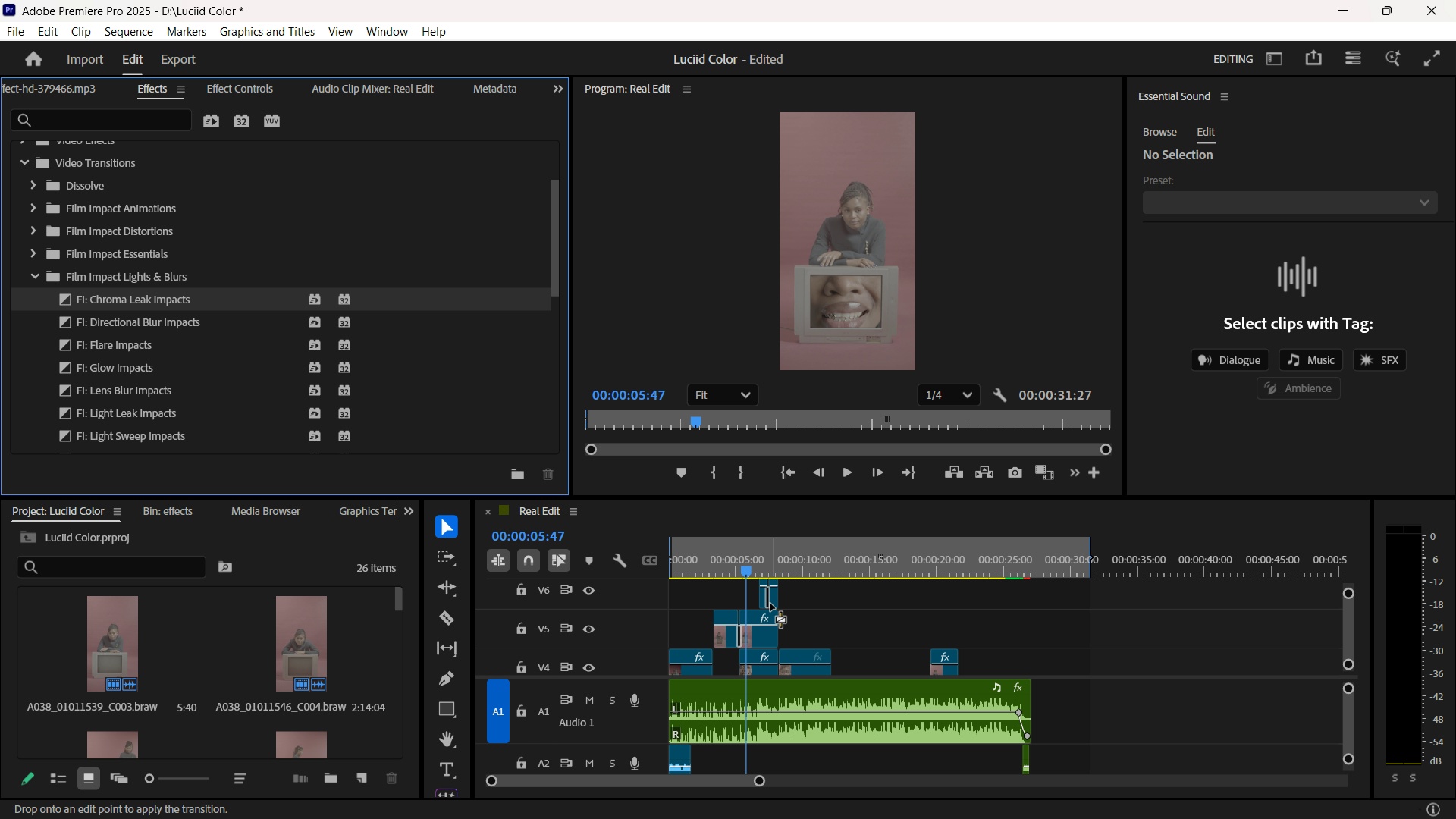 
key(Space)
 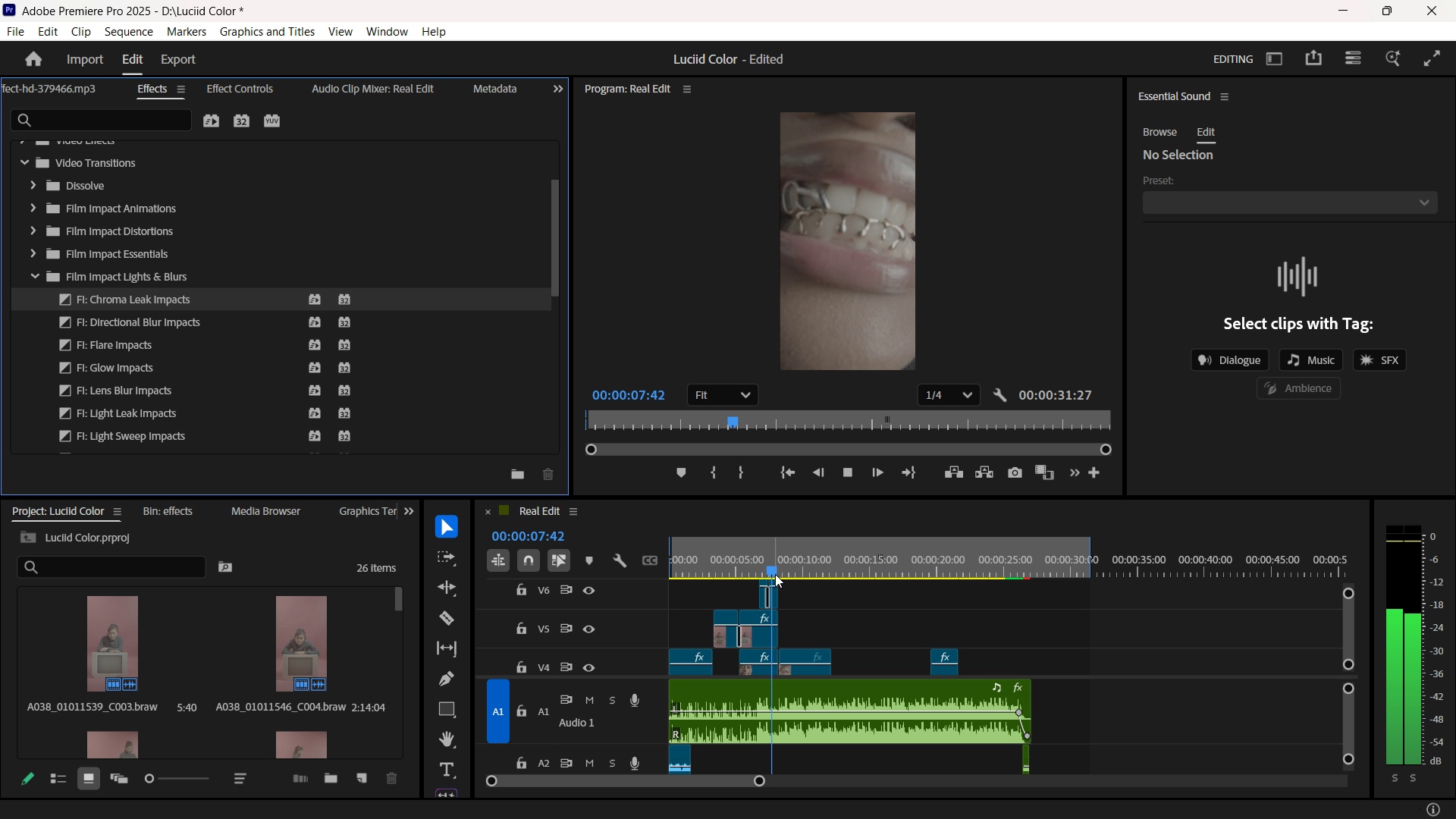 
key(Space)
 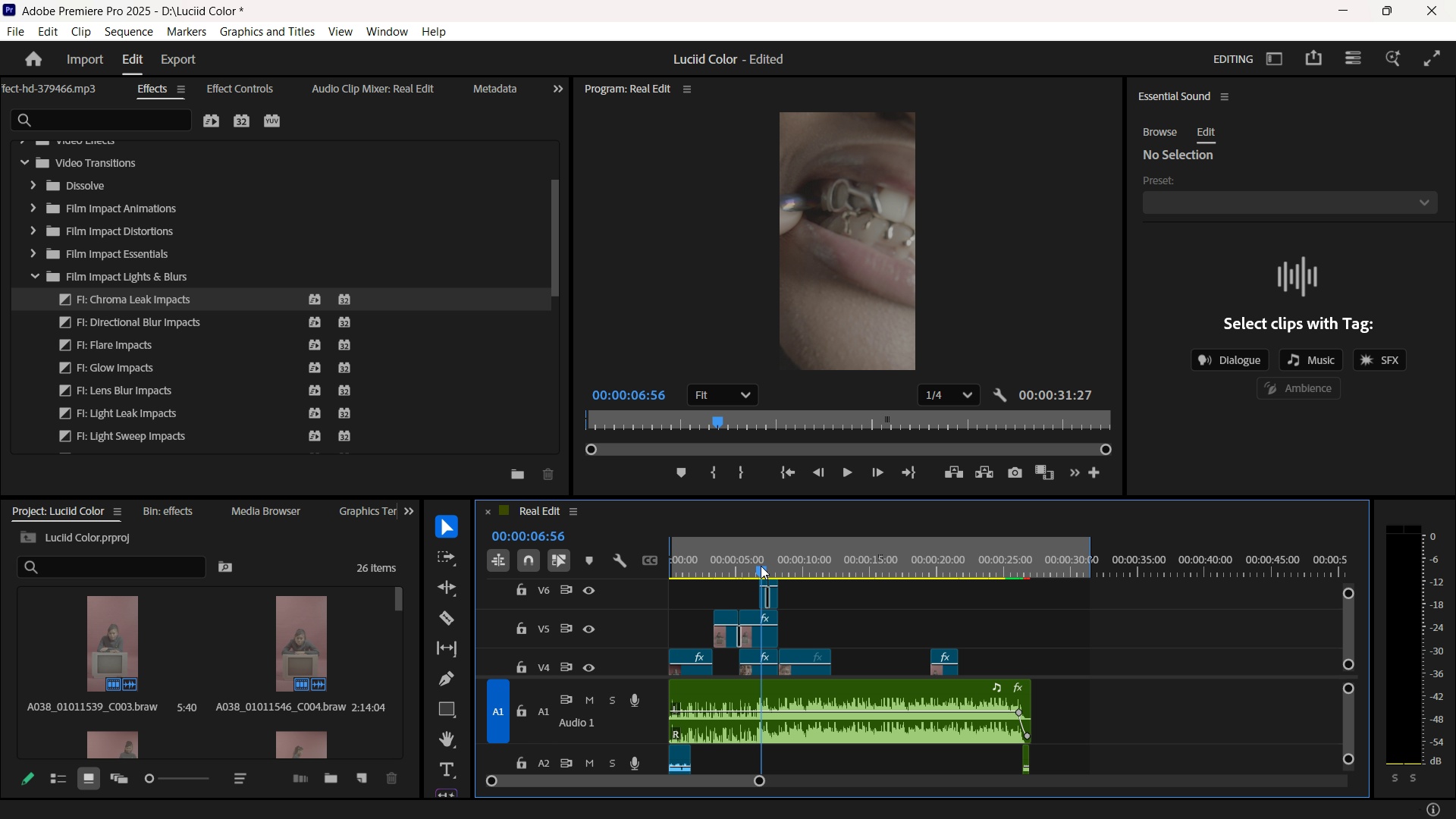 
key(Space)
 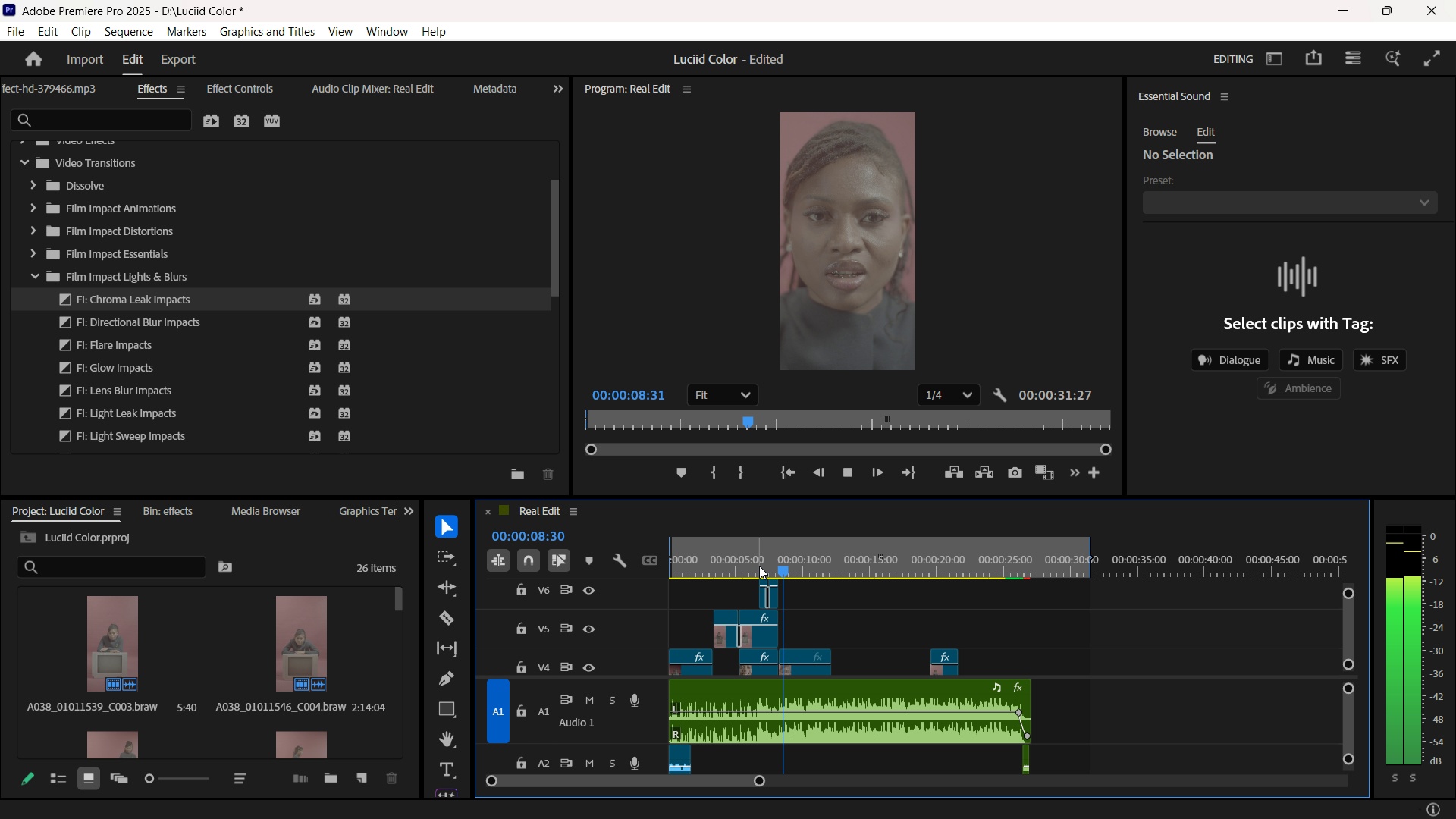 
key(Space)
 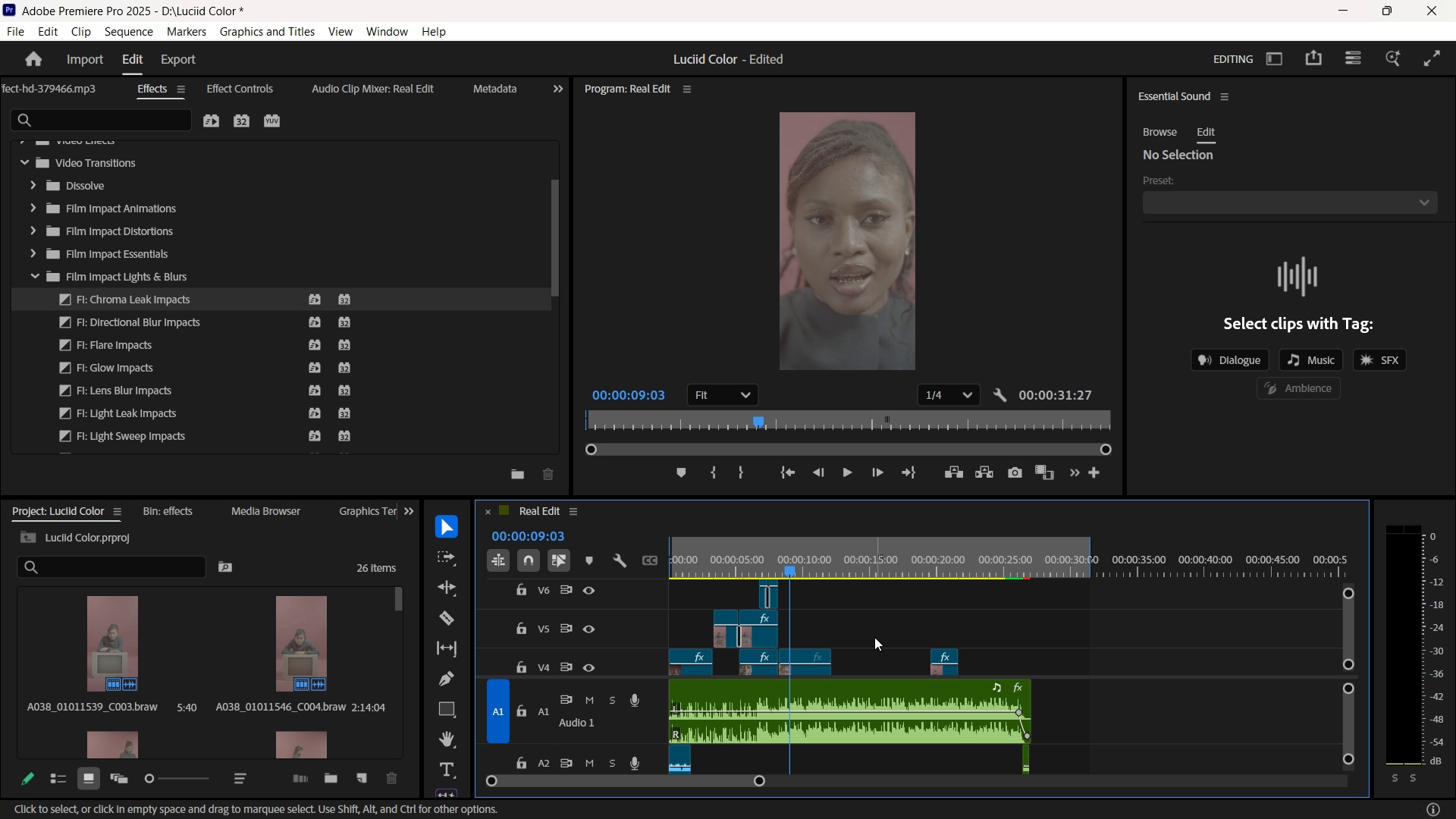 
hold_key(key=ControlLeft, duration=2.35)
scroll: coordinate [861, 667], scroll_direction: down, amount: 2.0
 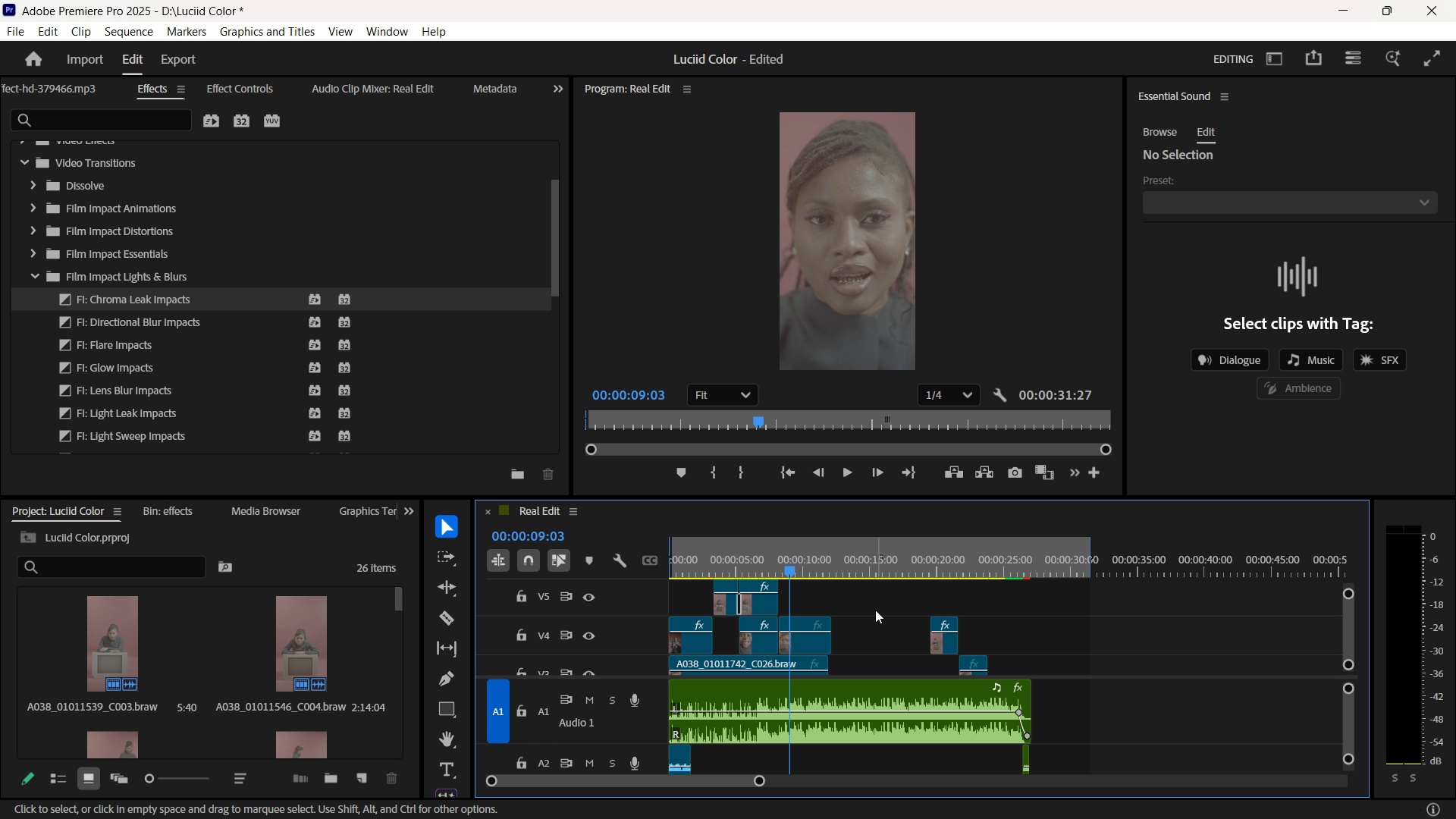 
key(Space)
 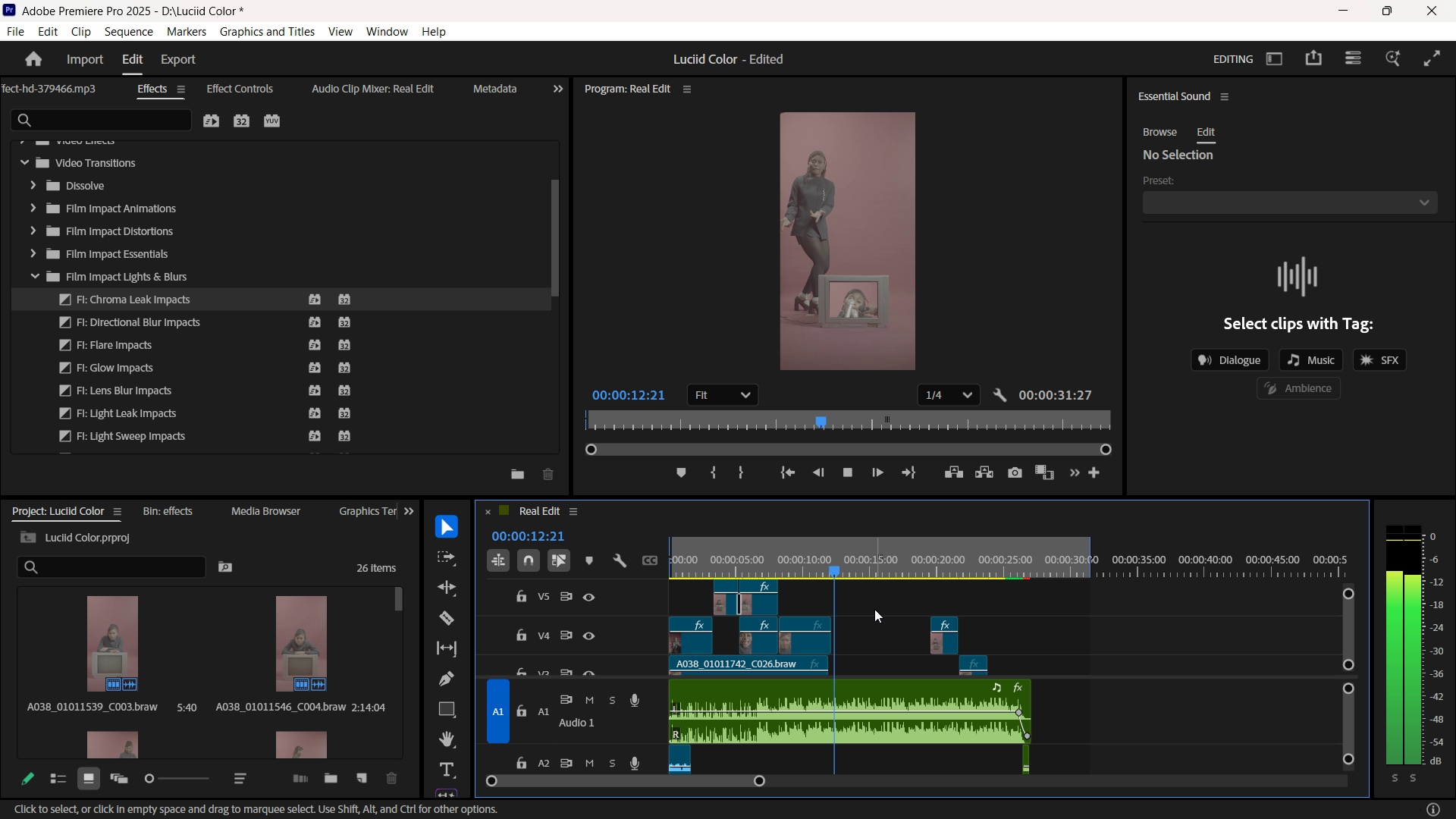 
hold_key(key=ControlLeft, duration=0.31)
scroll: coordinate [872, 613], scroll_direction: down, amount: 2.0
 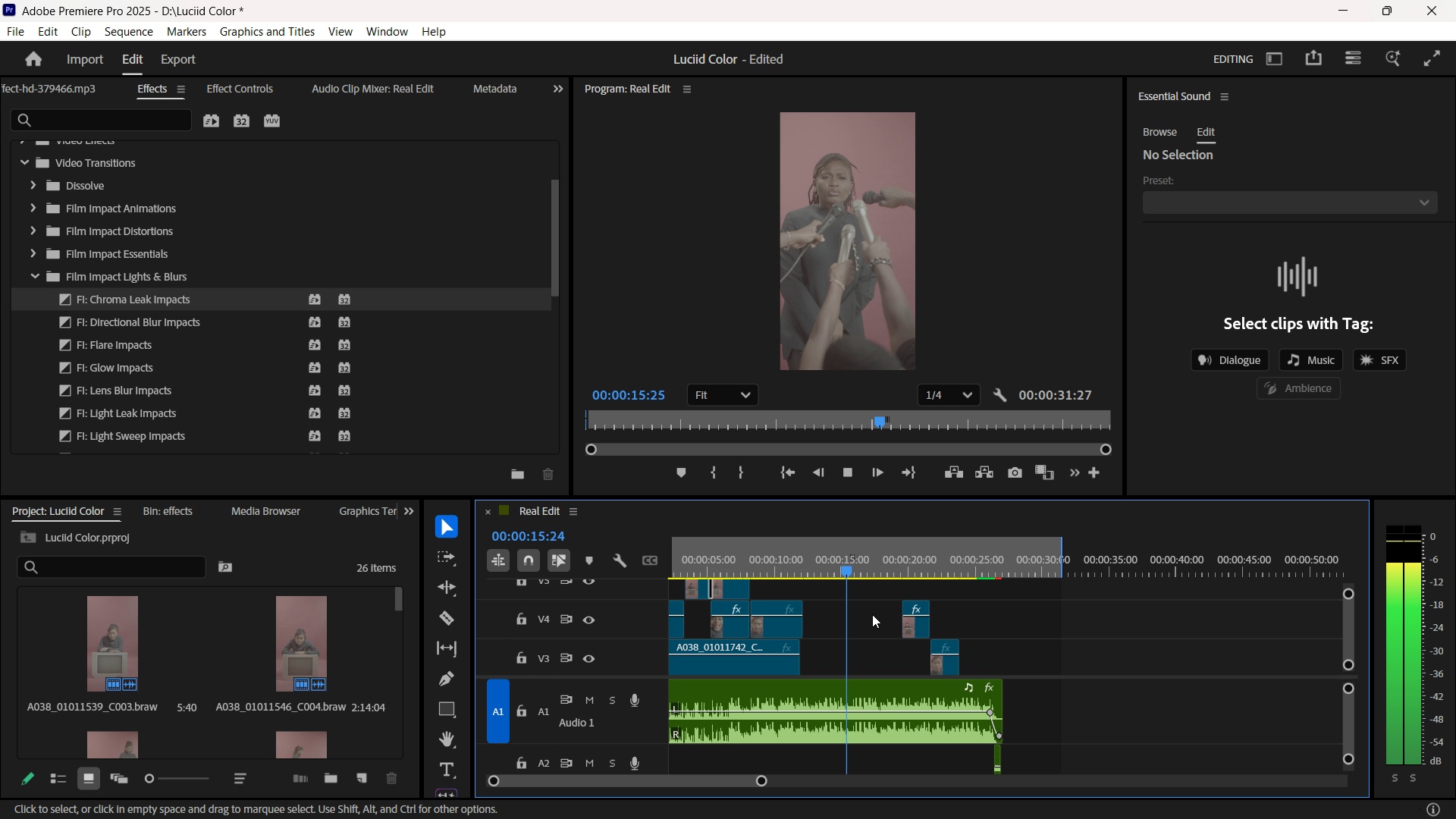 
key(Space)
 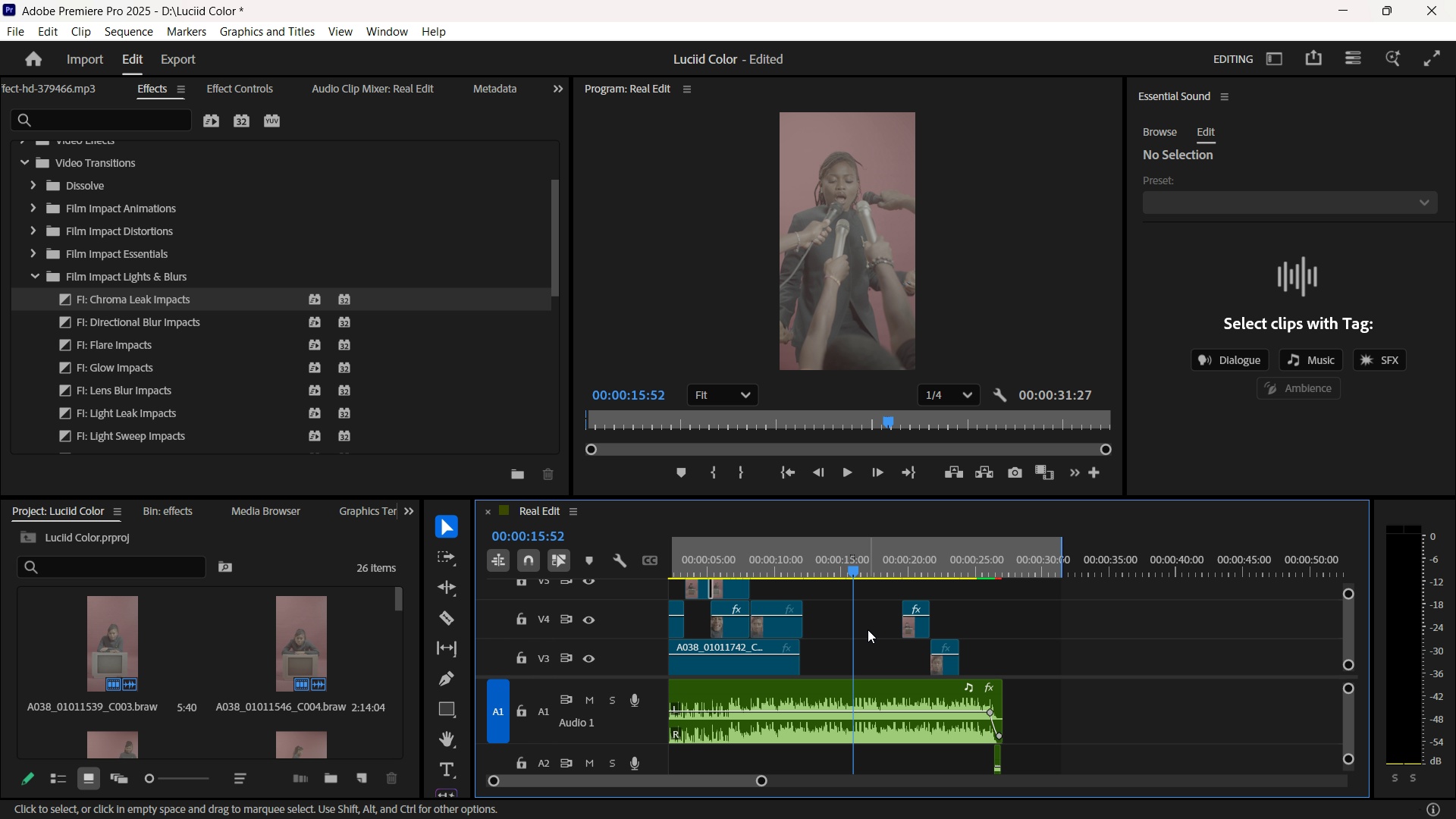 
hold_key(key=ControlLeft, duration=0.89)
scroll: coordinate [868, 629], scroll_direction: down, amount: 3.0
 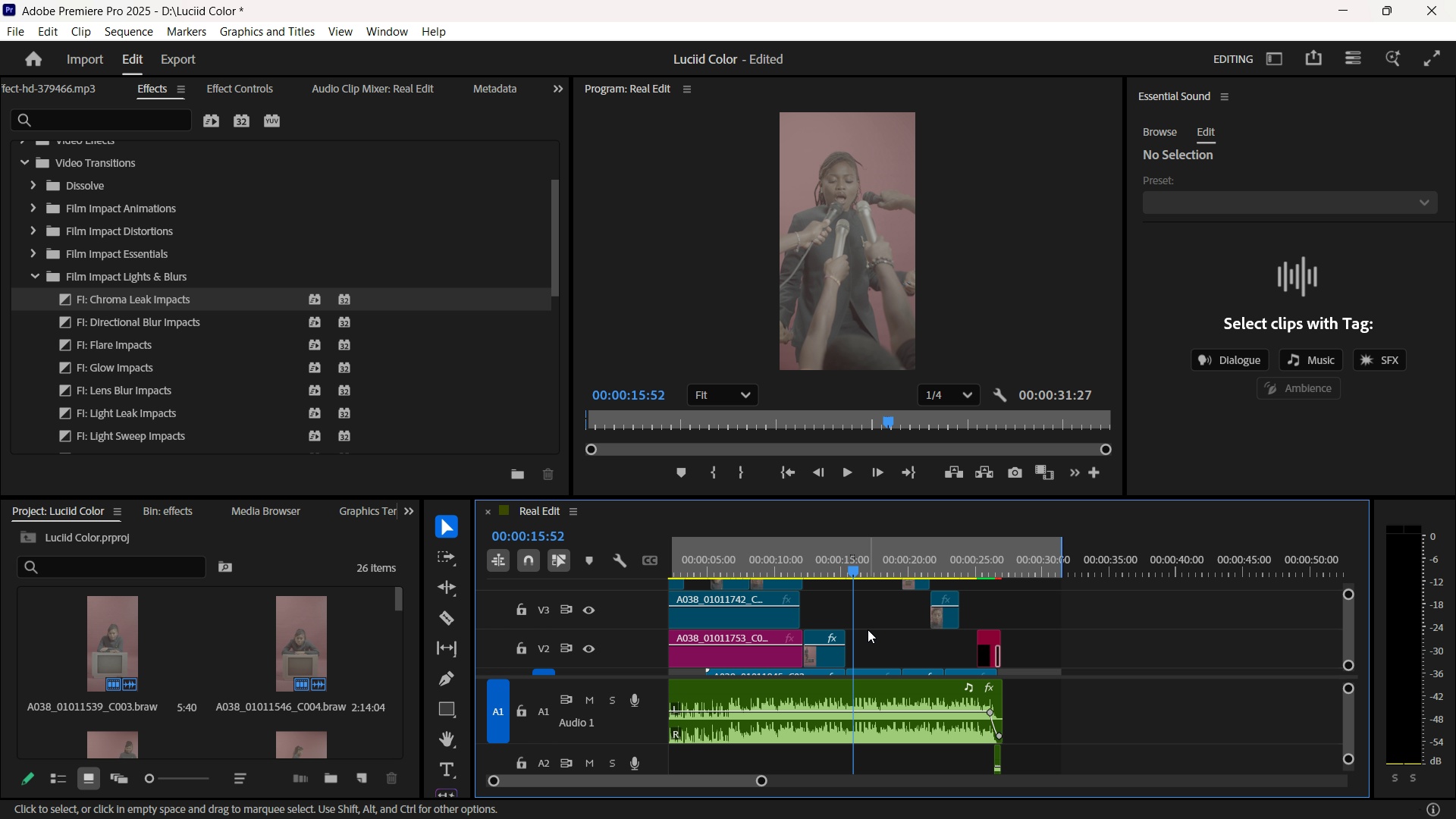 
key(Space)
 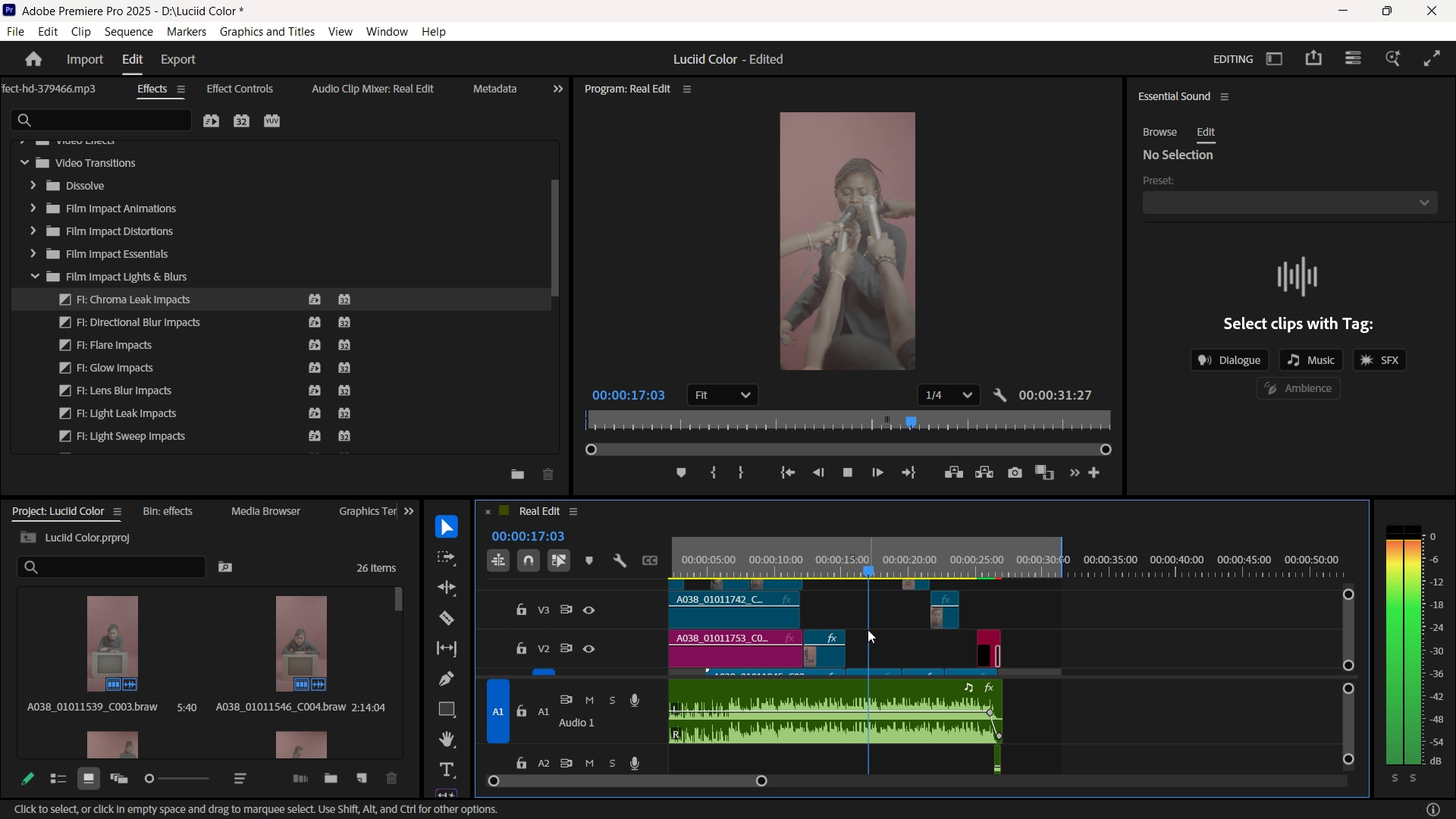 
key(Space)
 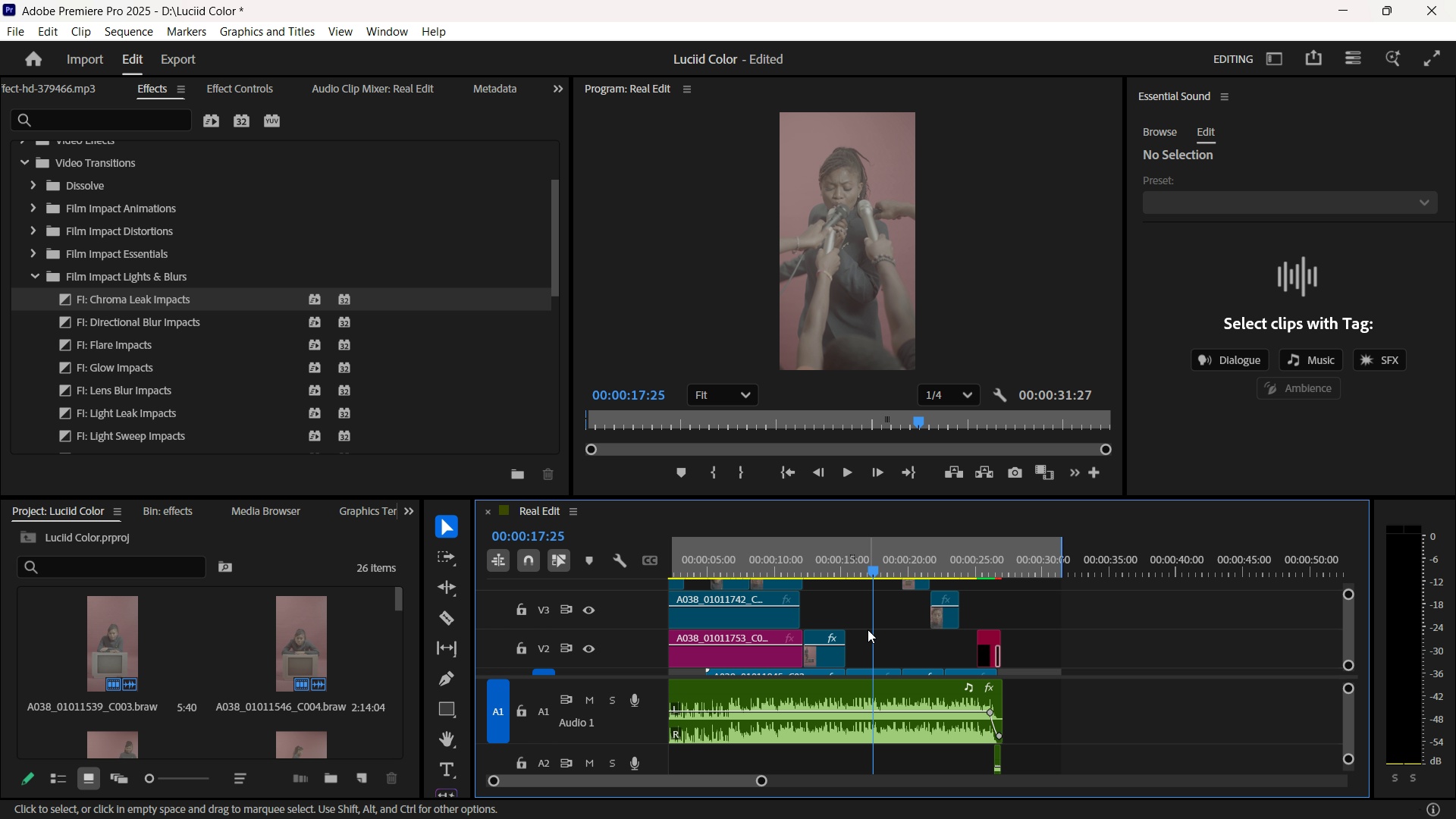 
hold_key(key=ControlLeft, duration=4.11)
scroll: coordinate [868, 629], scroll_direction: none, amount: 0.0
 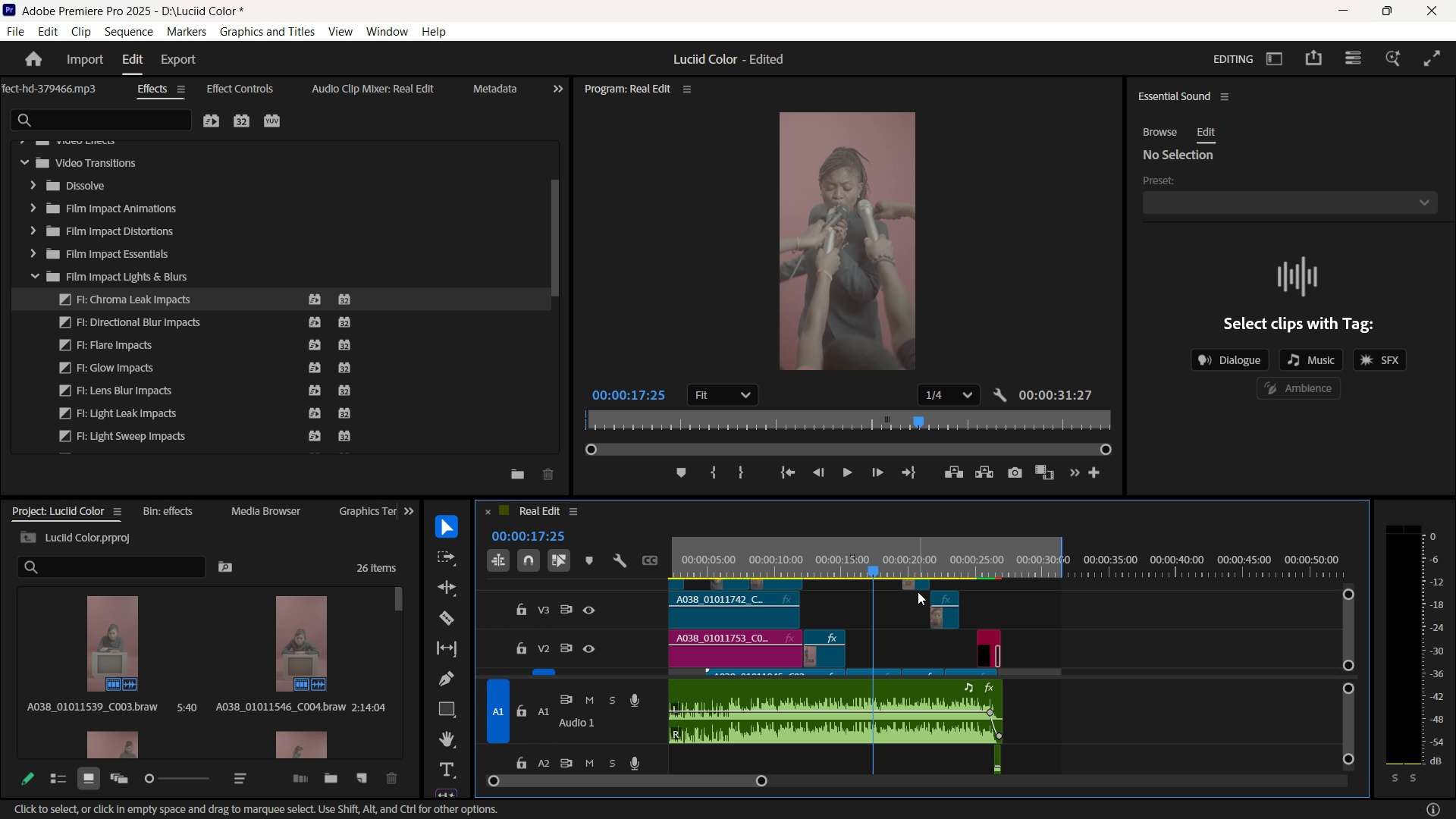 
key(Space)
 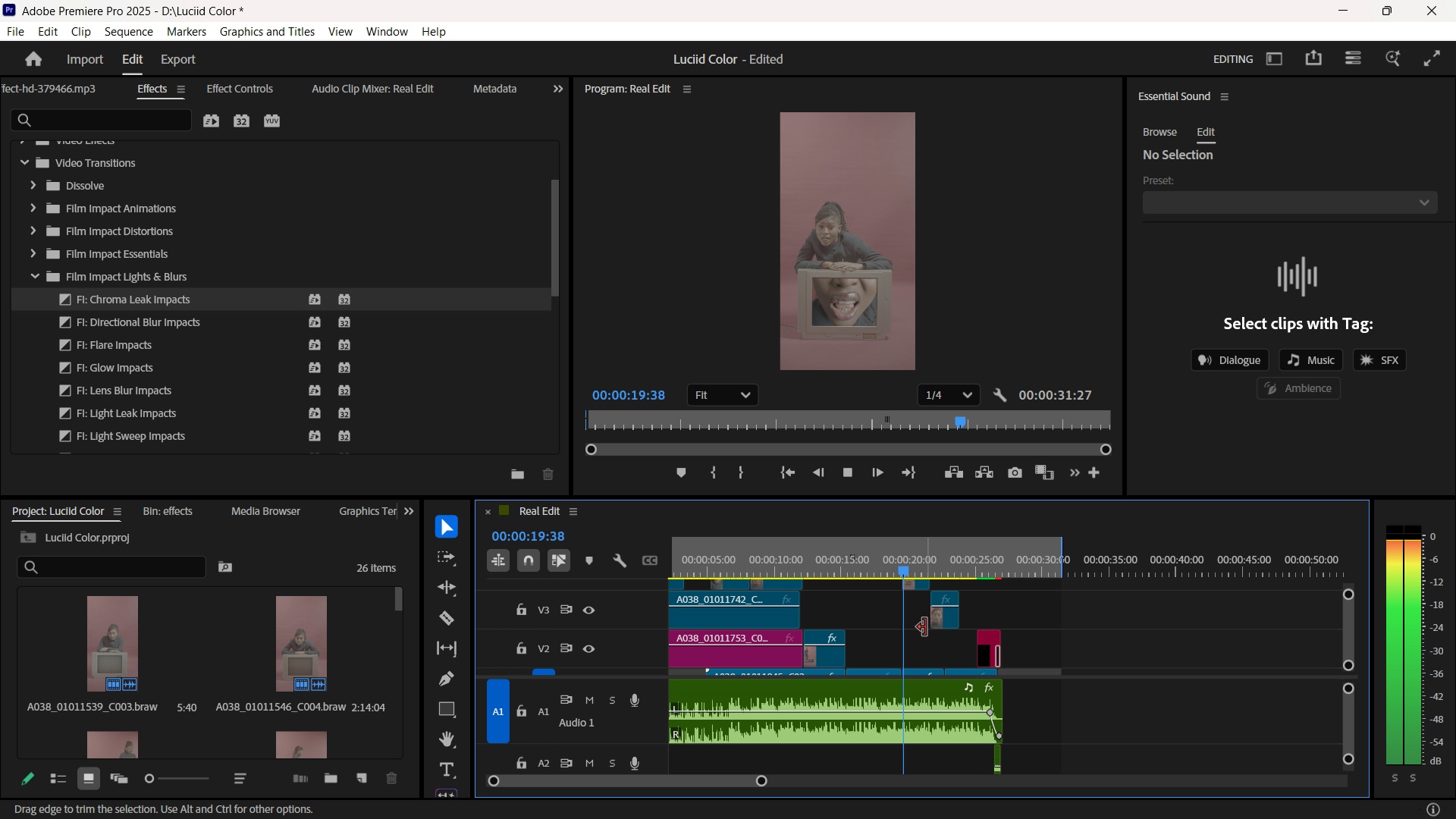 
key(Space)
 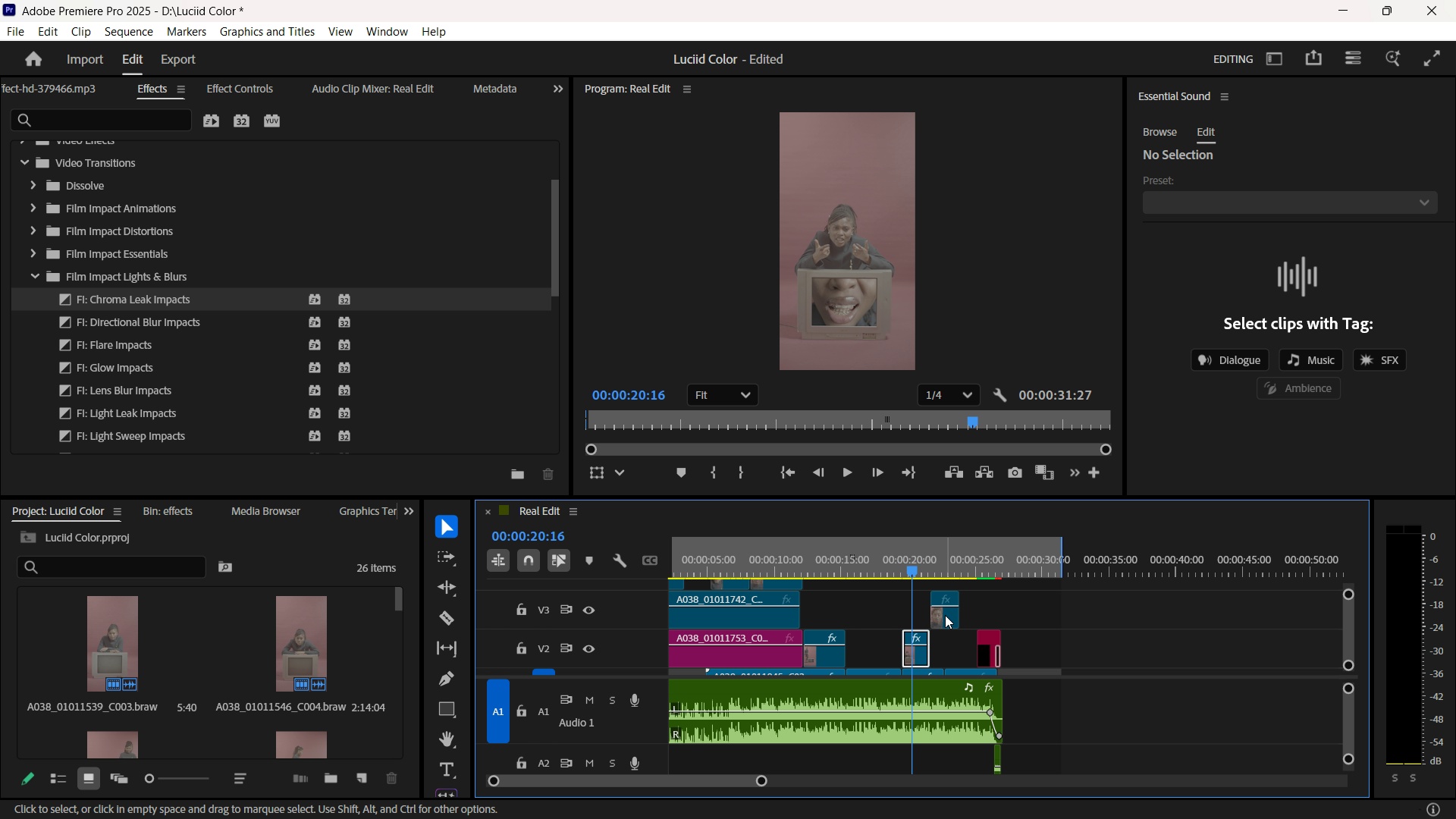 
wait(11.38)
 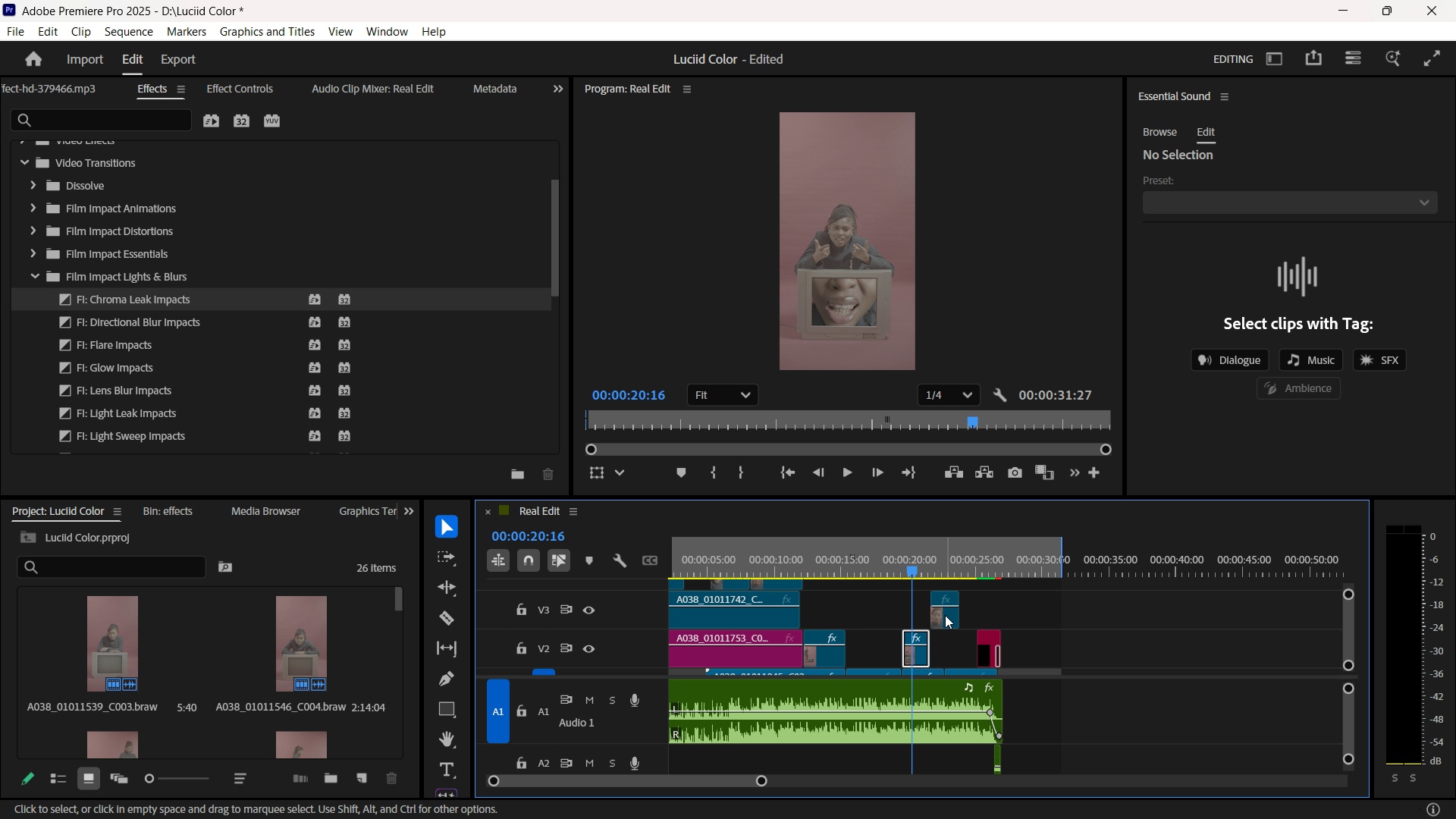 
hold_key(key=ControlLeft, duration=2.47)
scroll: coordinate [864, 618], scroll_direction: up, amount: 2.0
 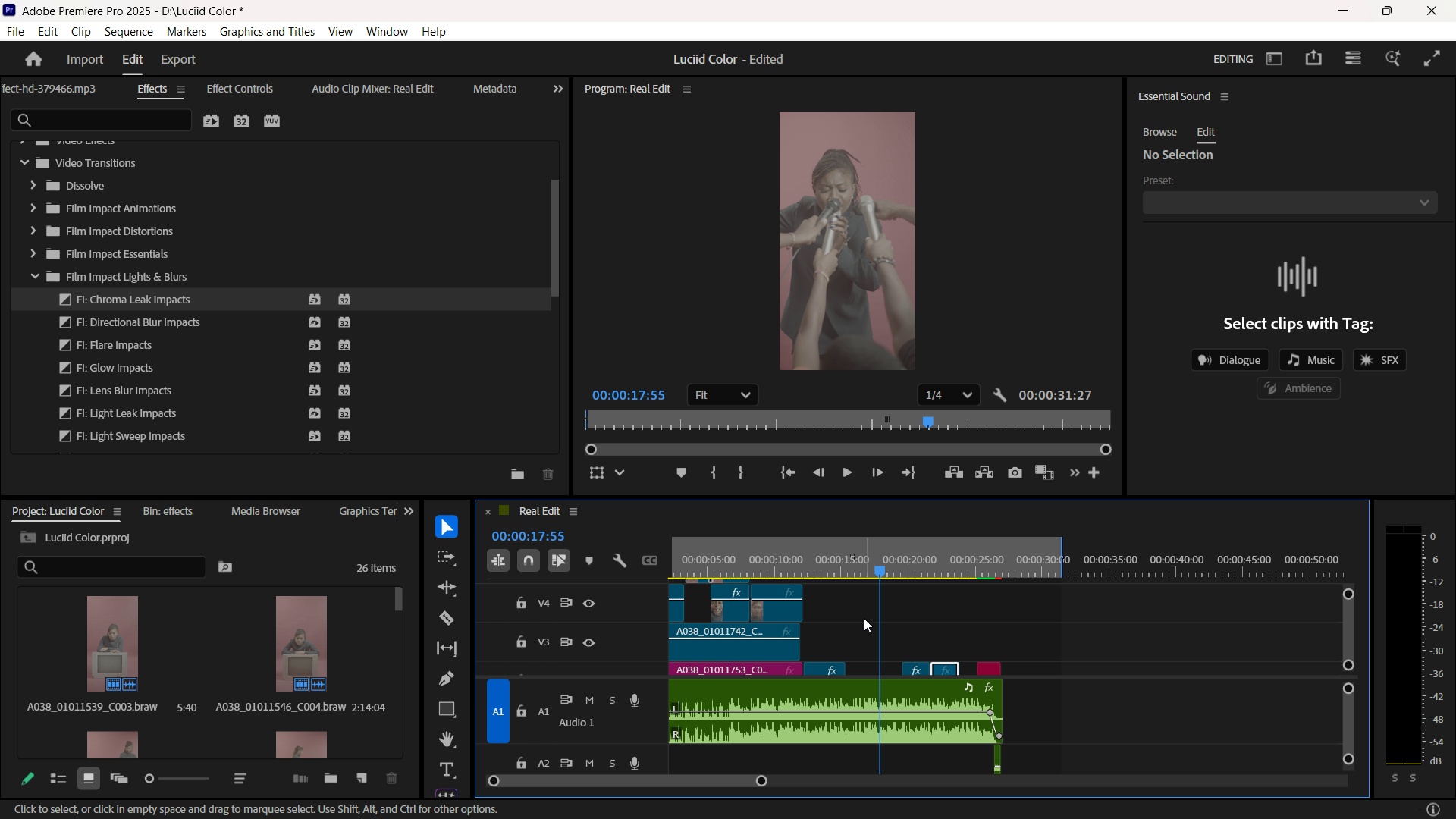 
scroll: coordinate [864, 618], scroll_direction: down, amount: 1.0
 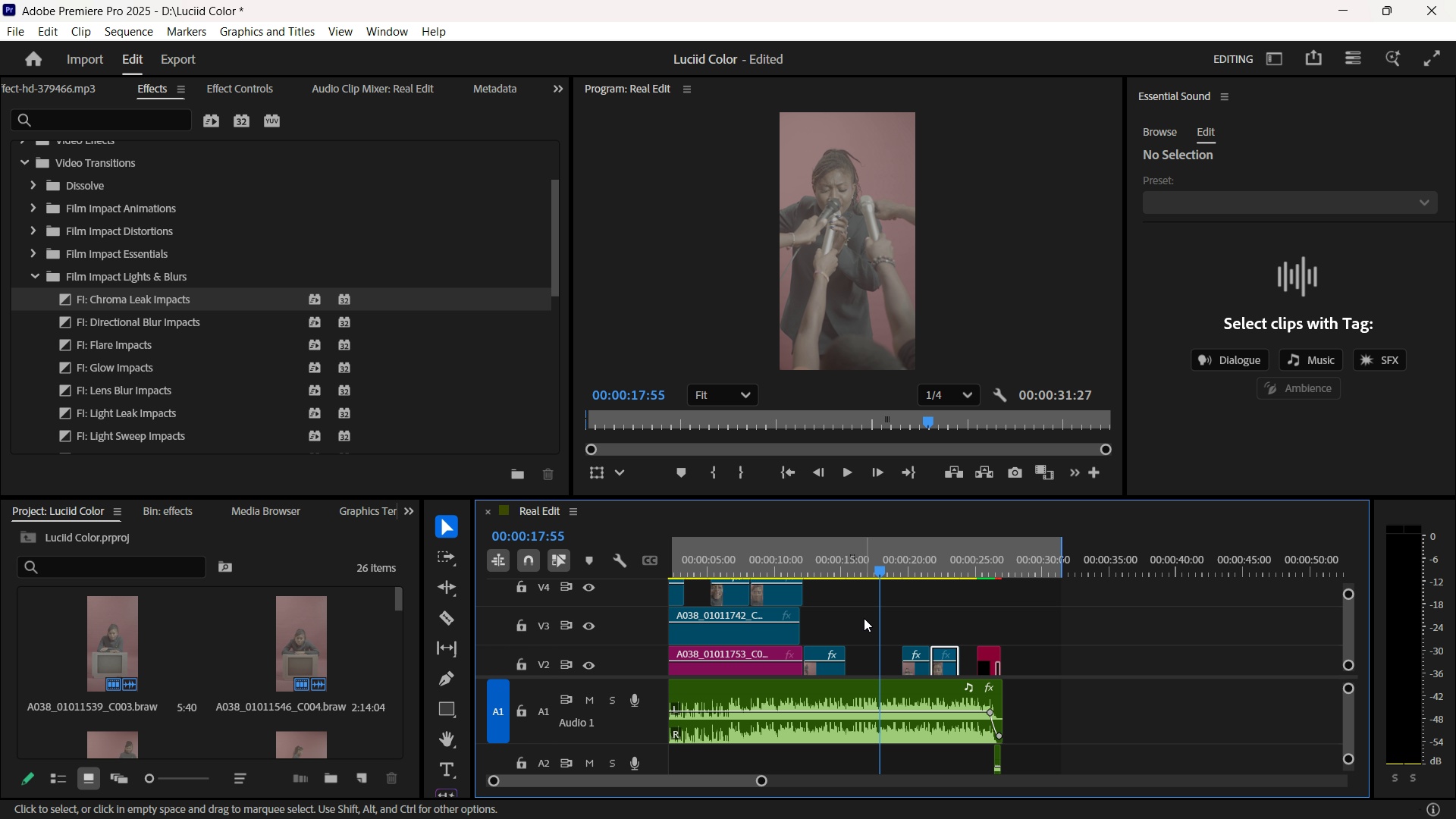 
wait(12.17)
 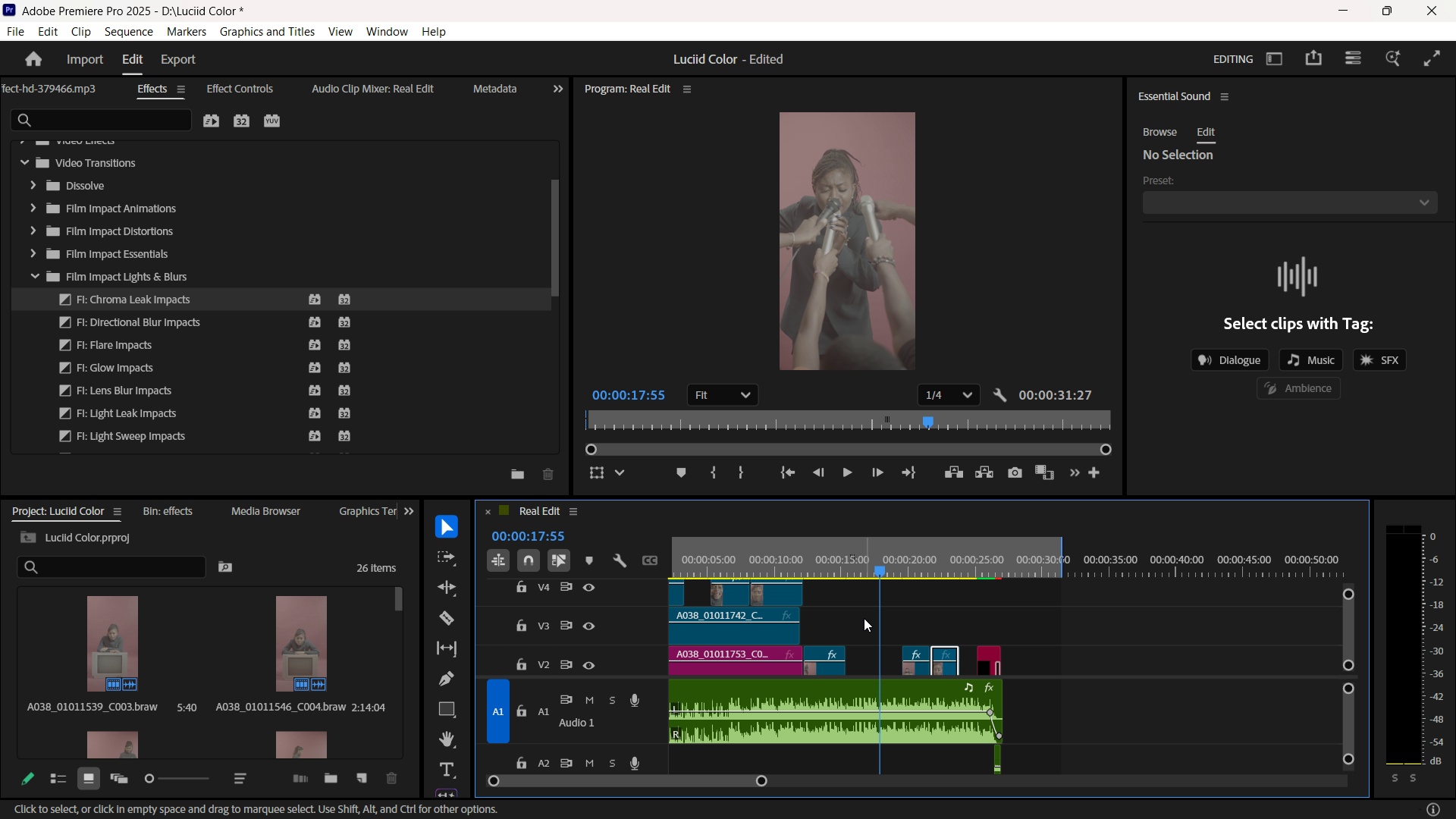 
key(Space)
 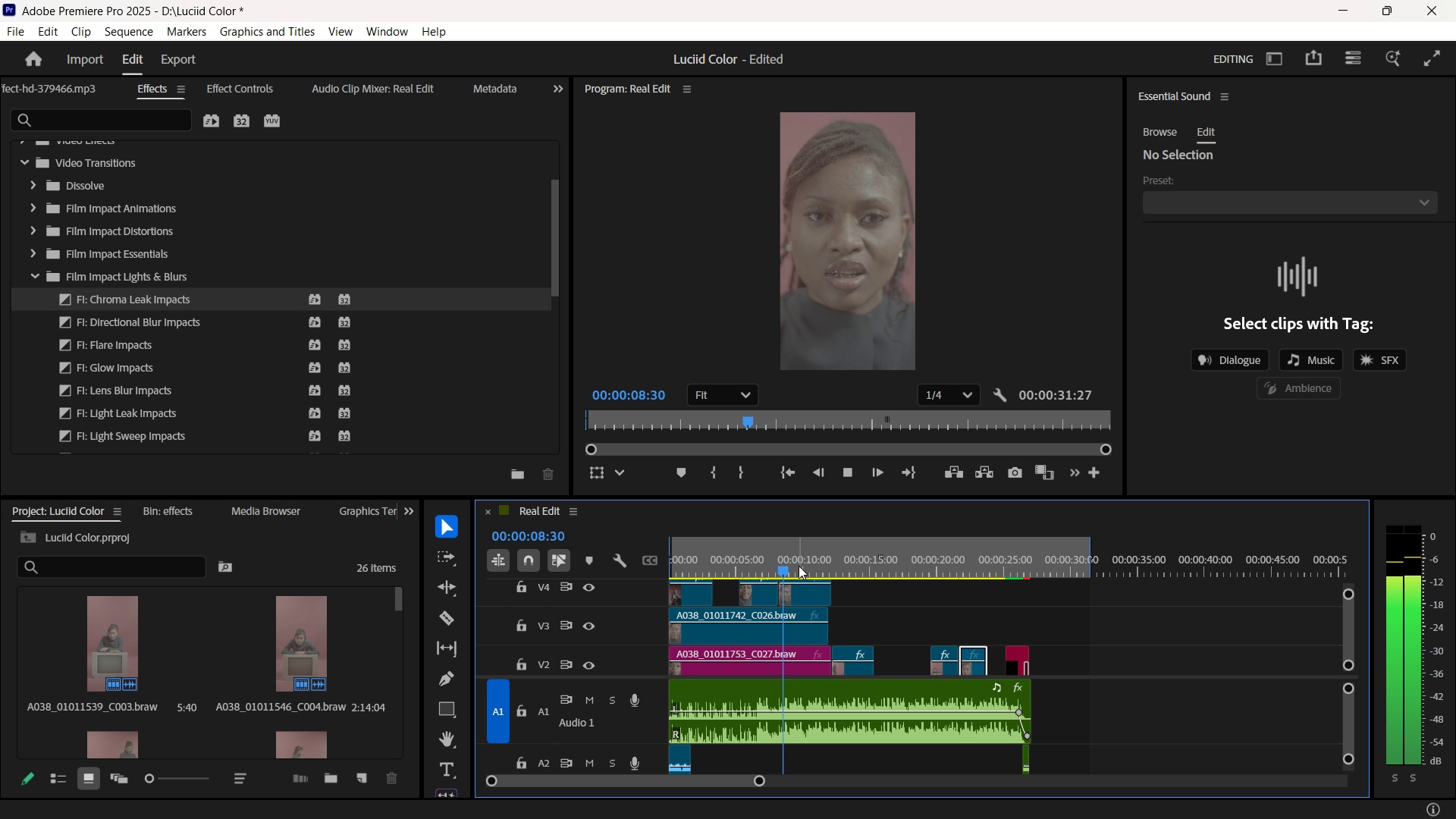 
wait(13.58)
 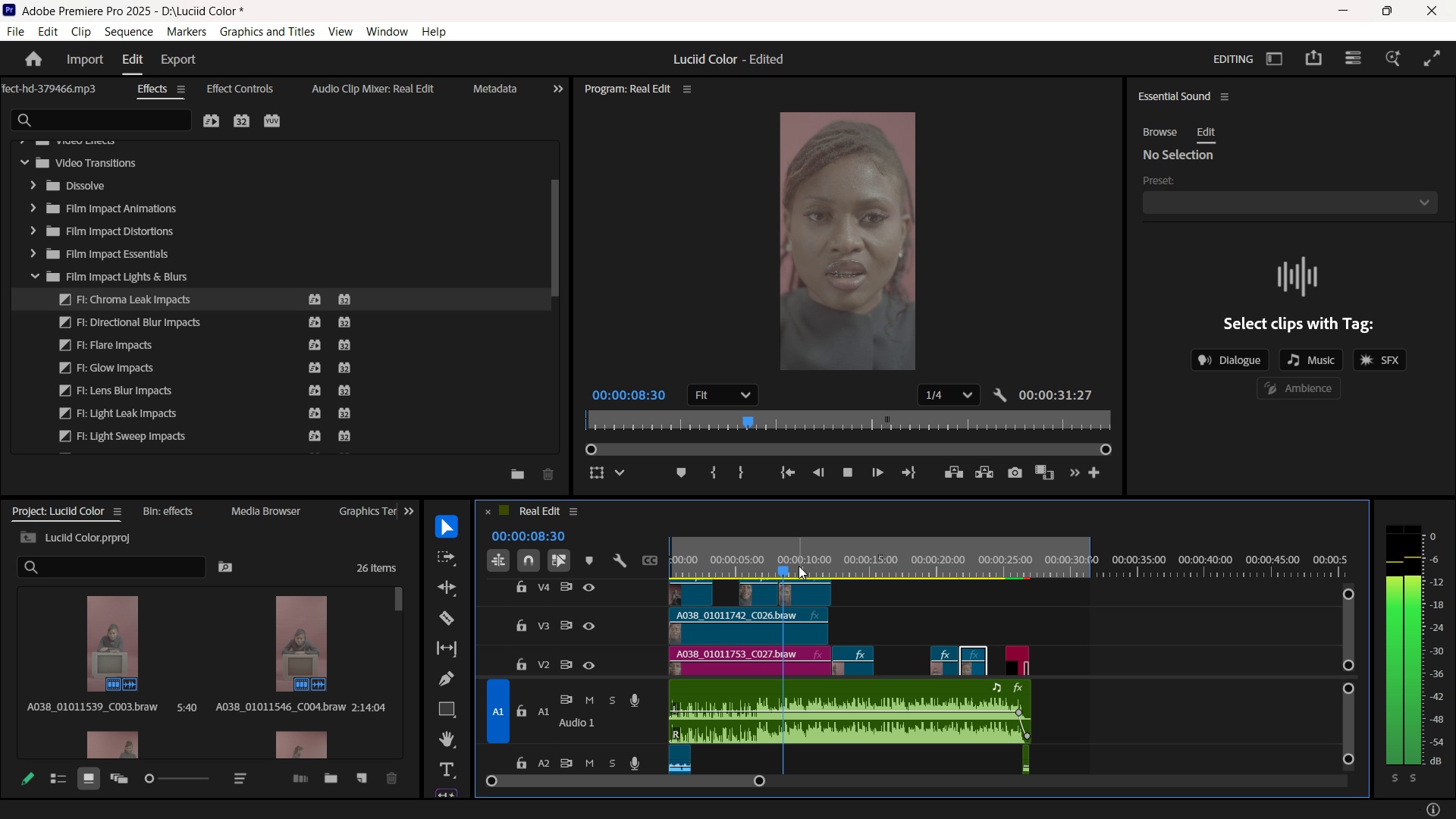 
key(Space)
 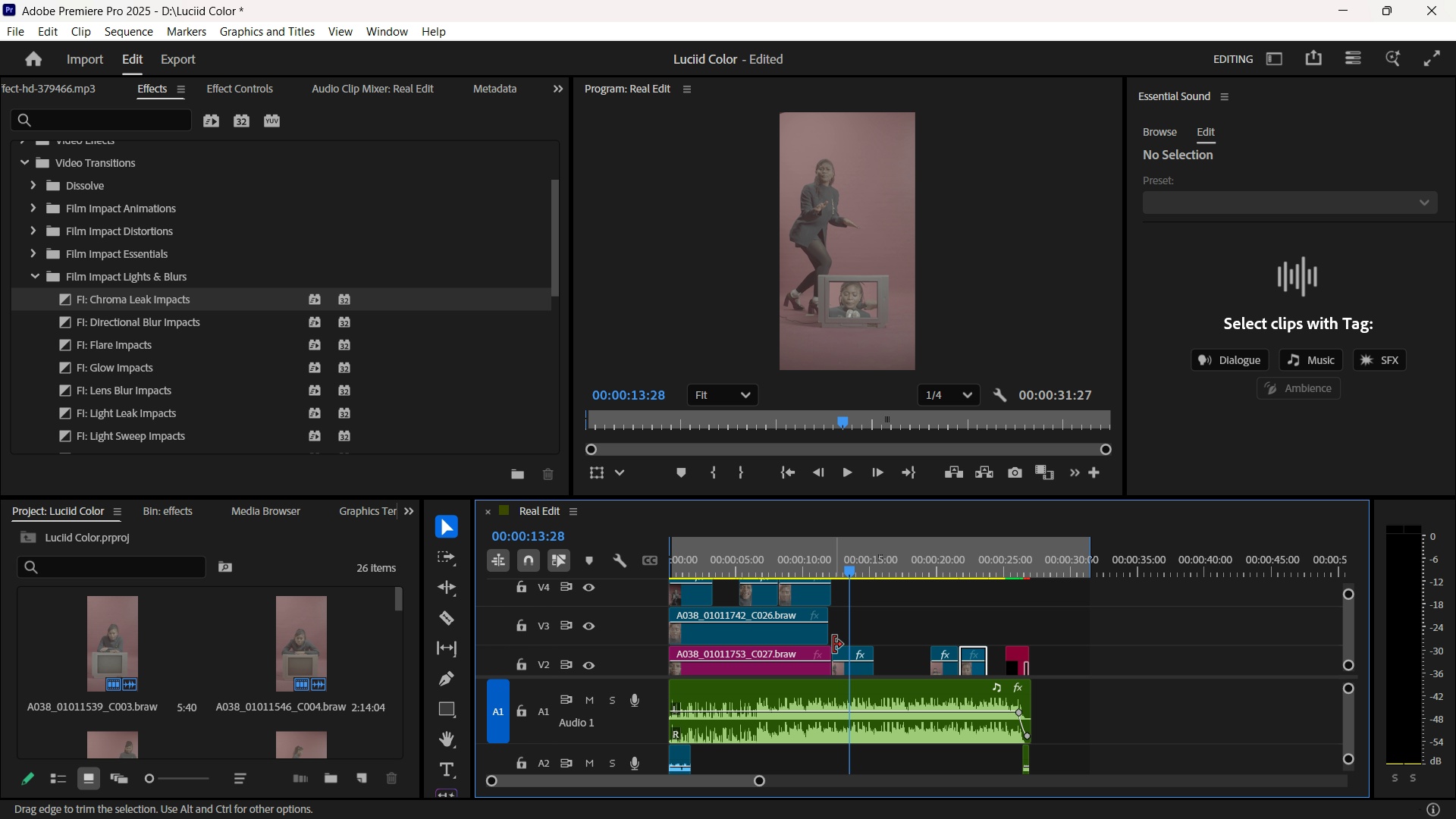 
left_click([843, 653])
 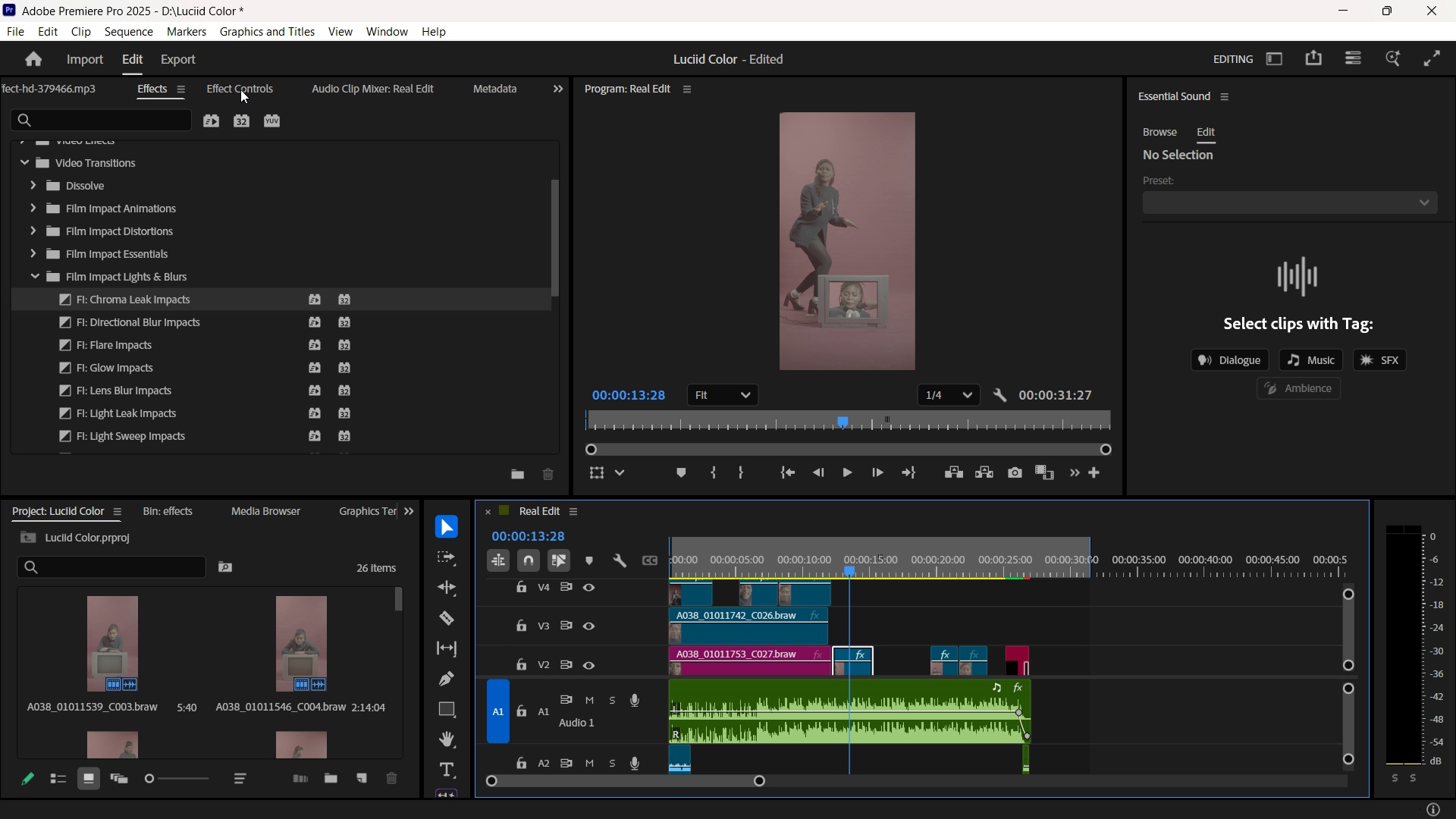 
left_click([240, 89])
 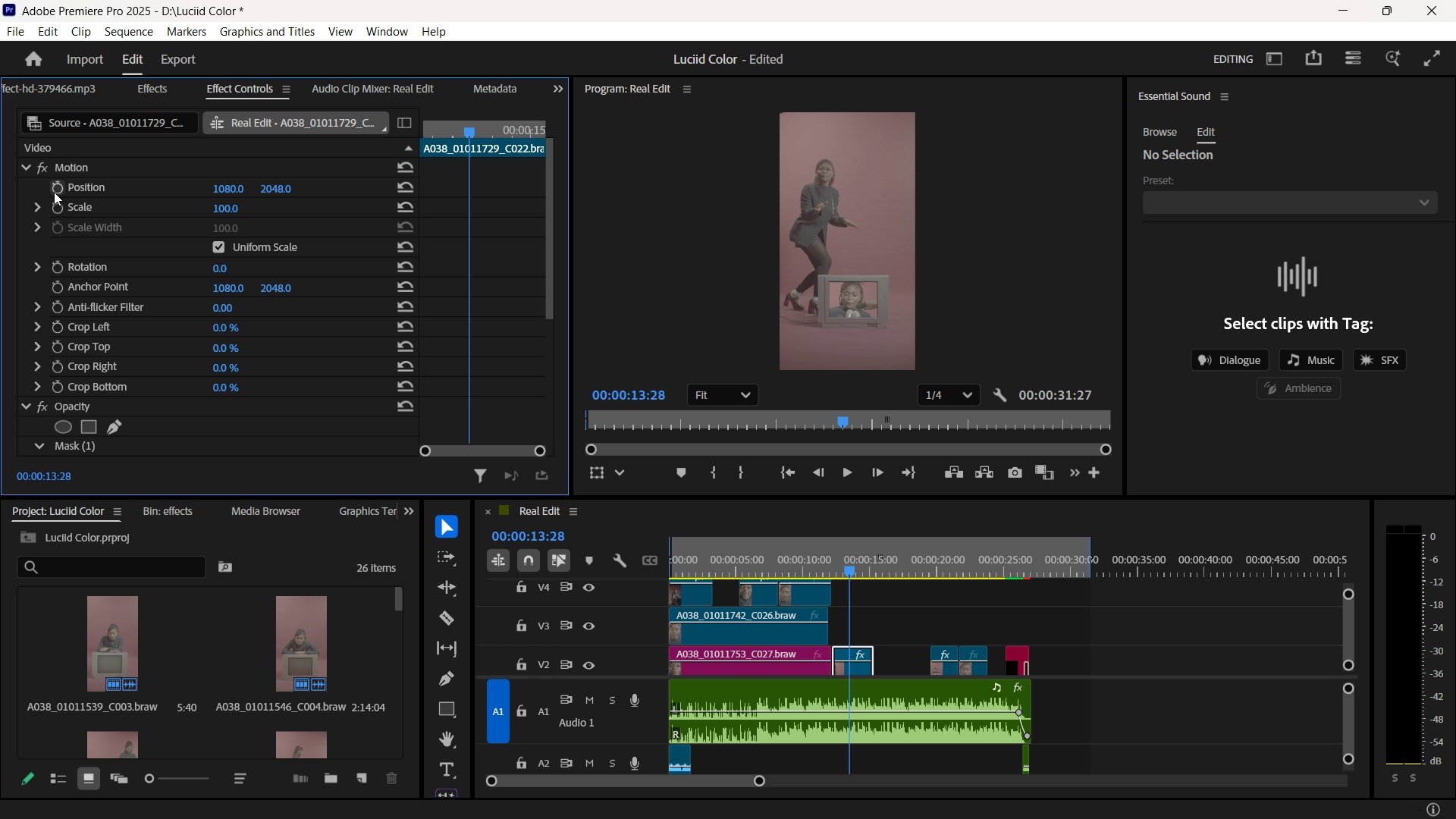 
left_click([54, 186])
 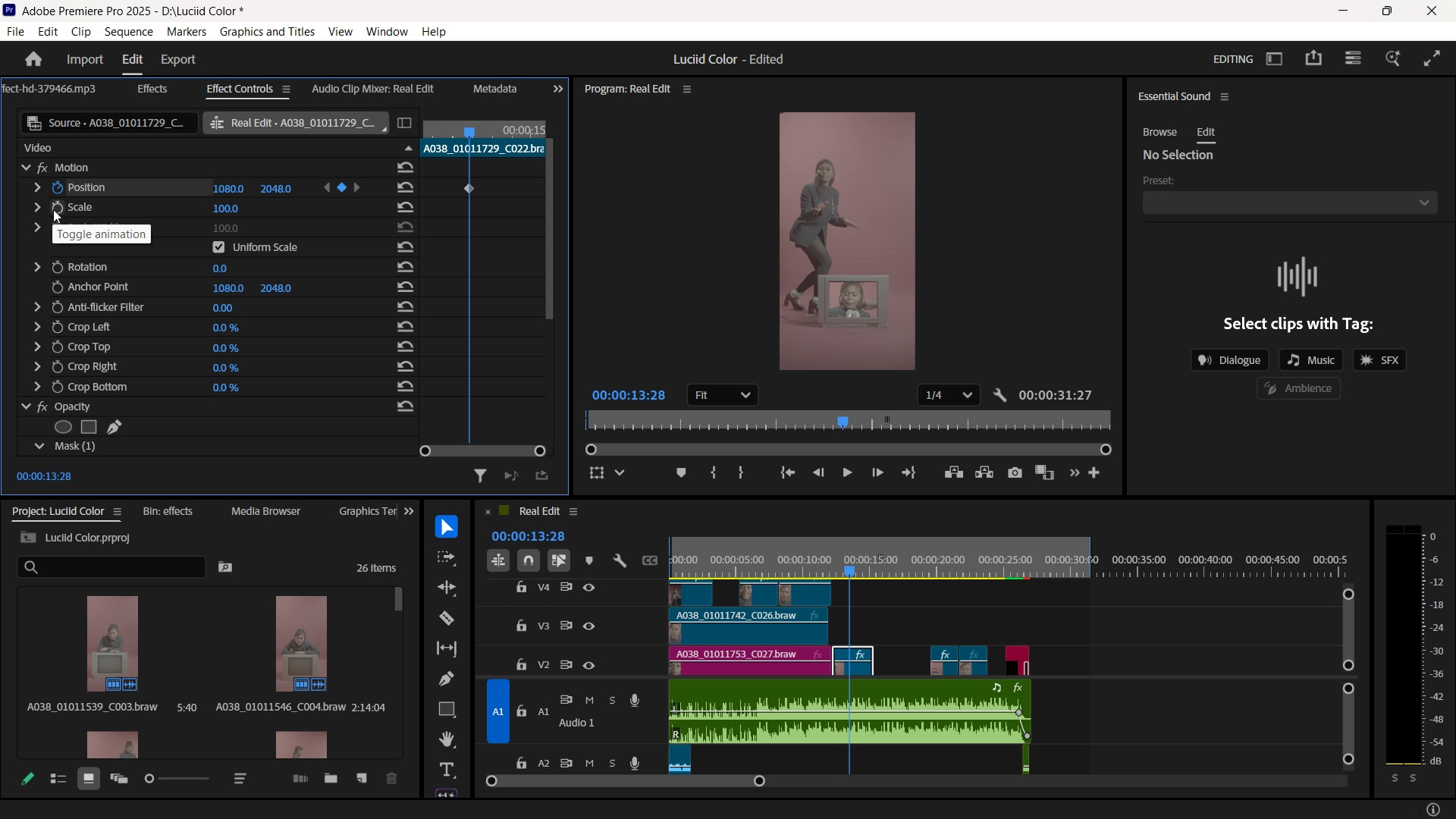 
left_click([53, 209])
 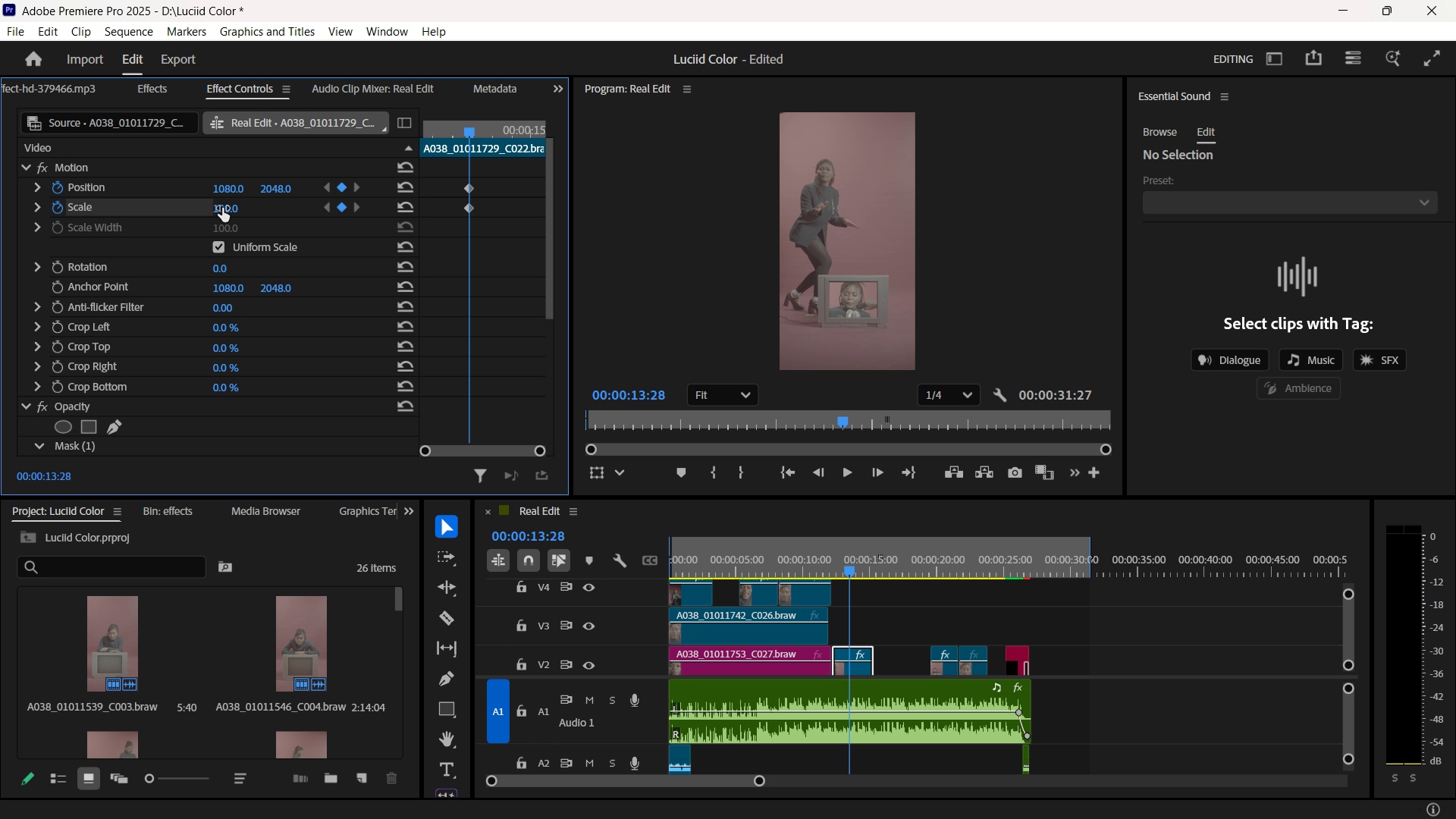 
left_click([222, 208])
 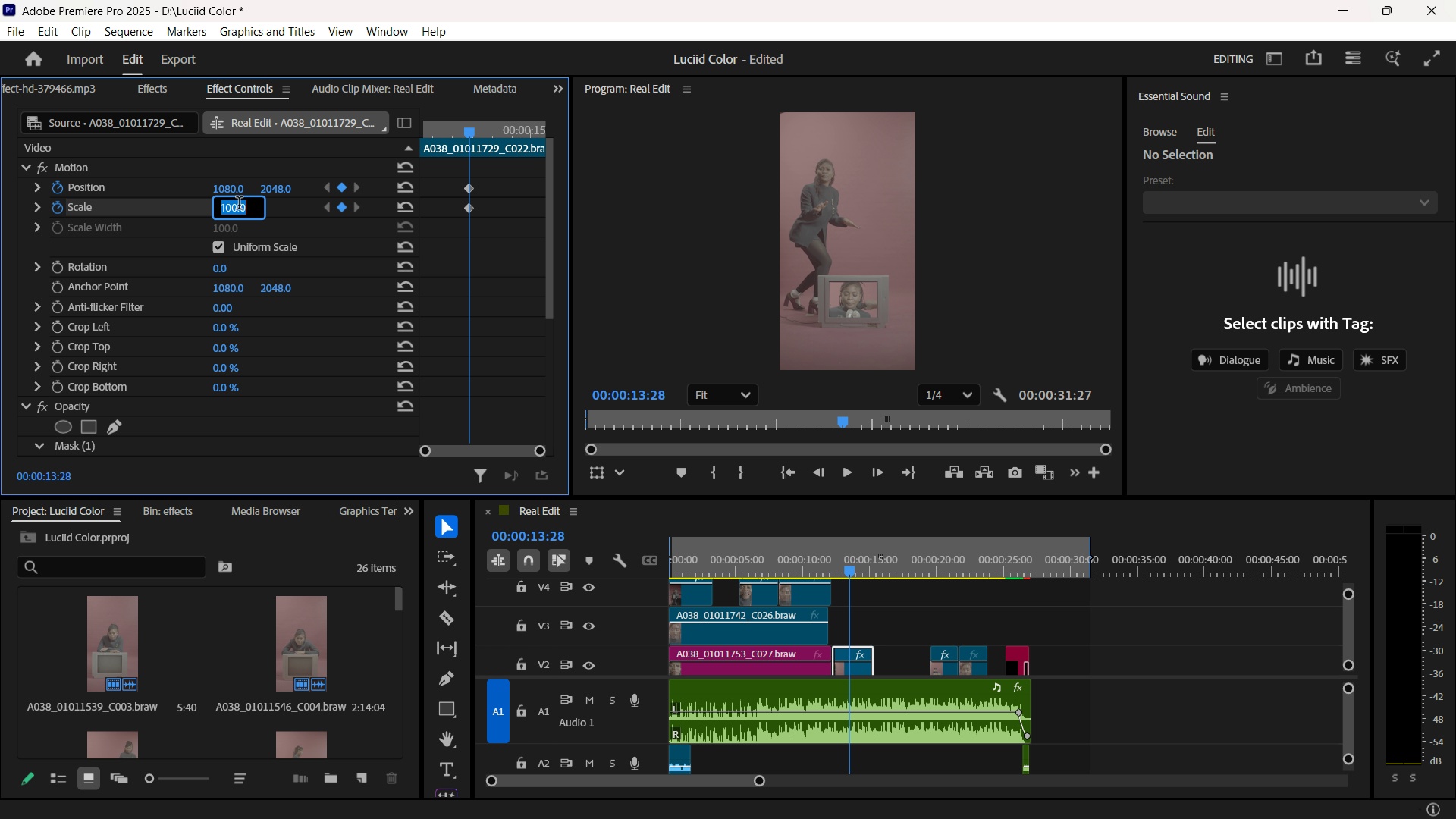 
type(120)
 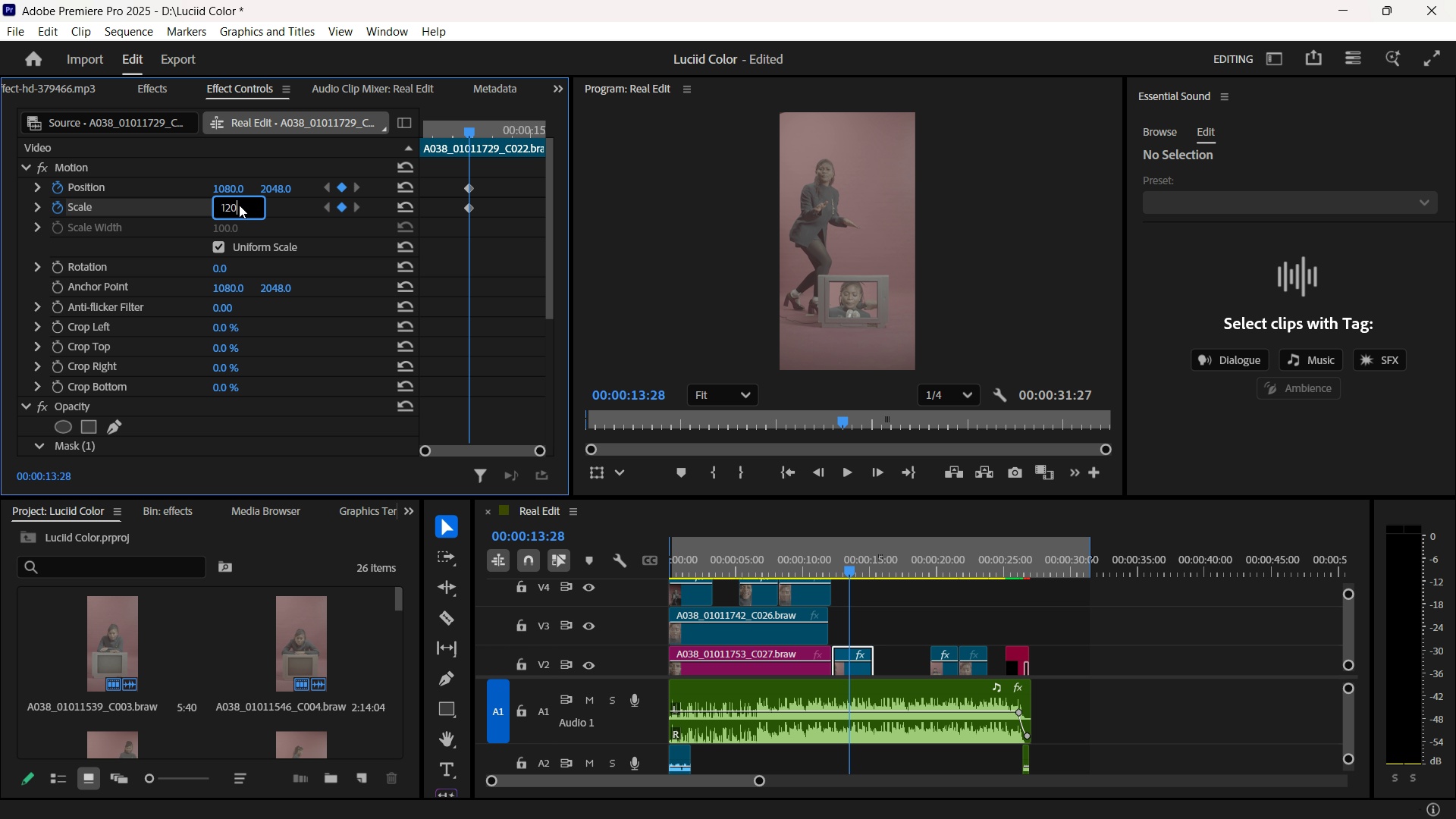 
key(Enter)
 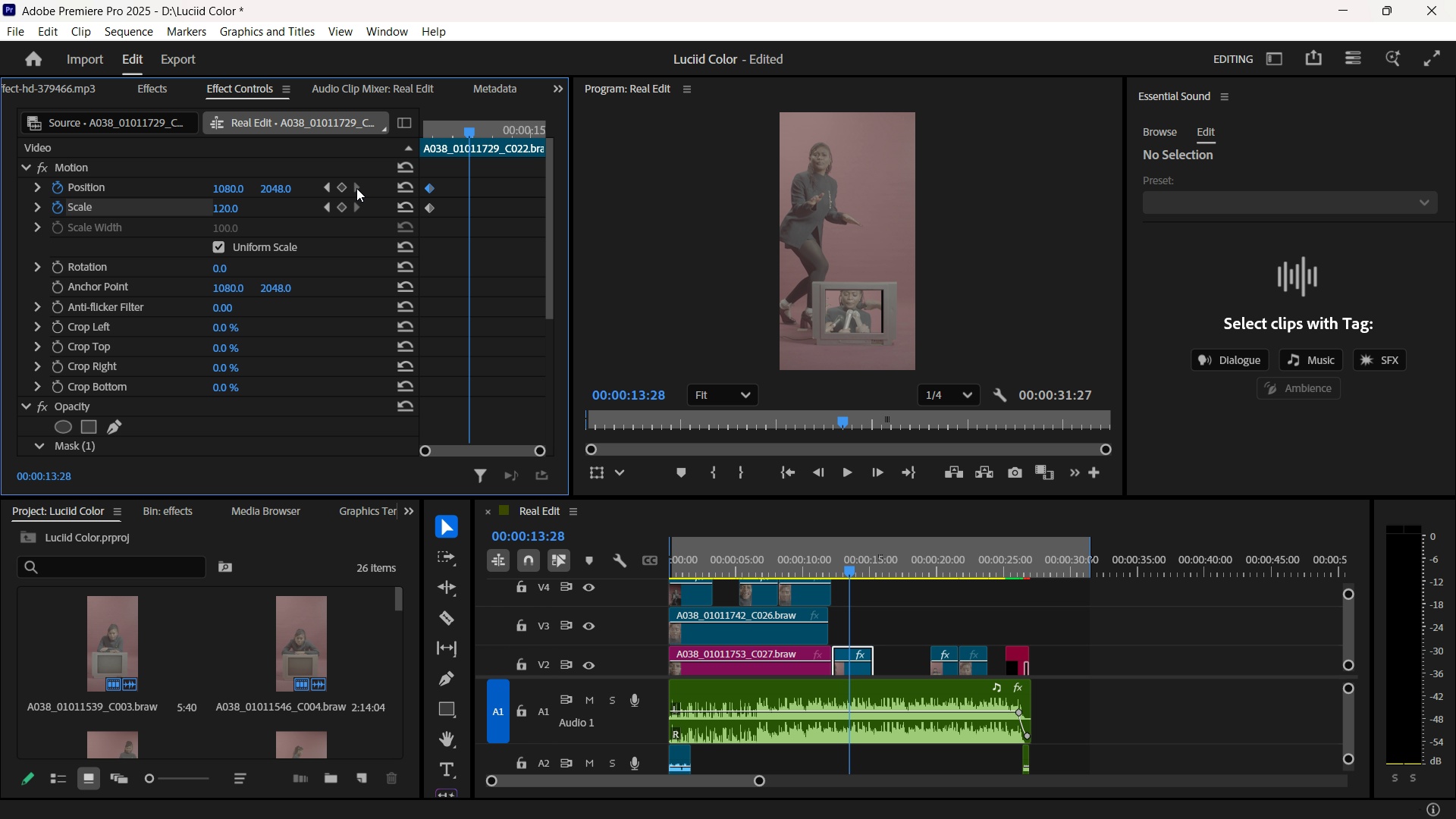 
wait(16.4)
 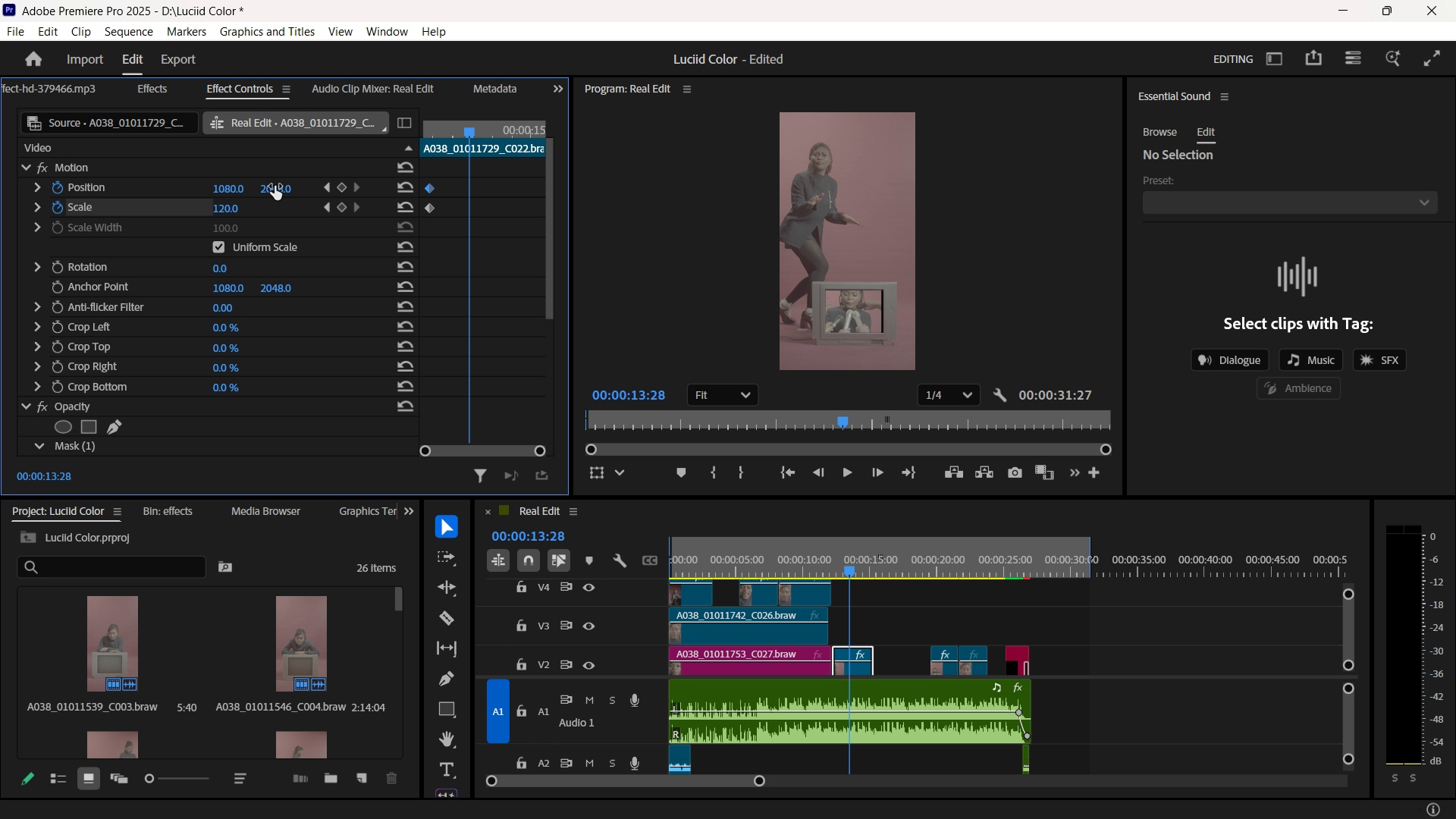 
key(Control+Z)
 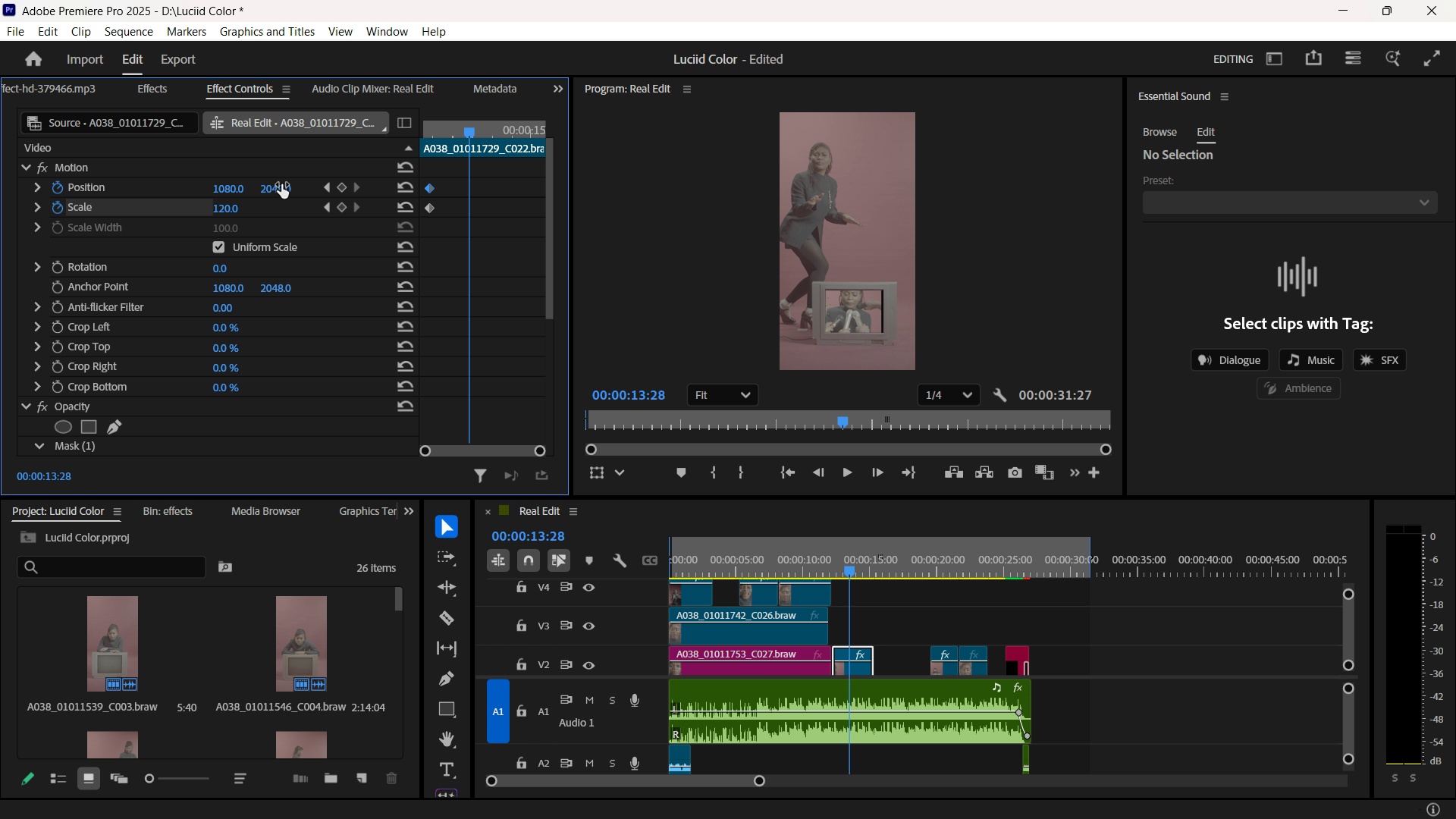 
key(Control+Z)
 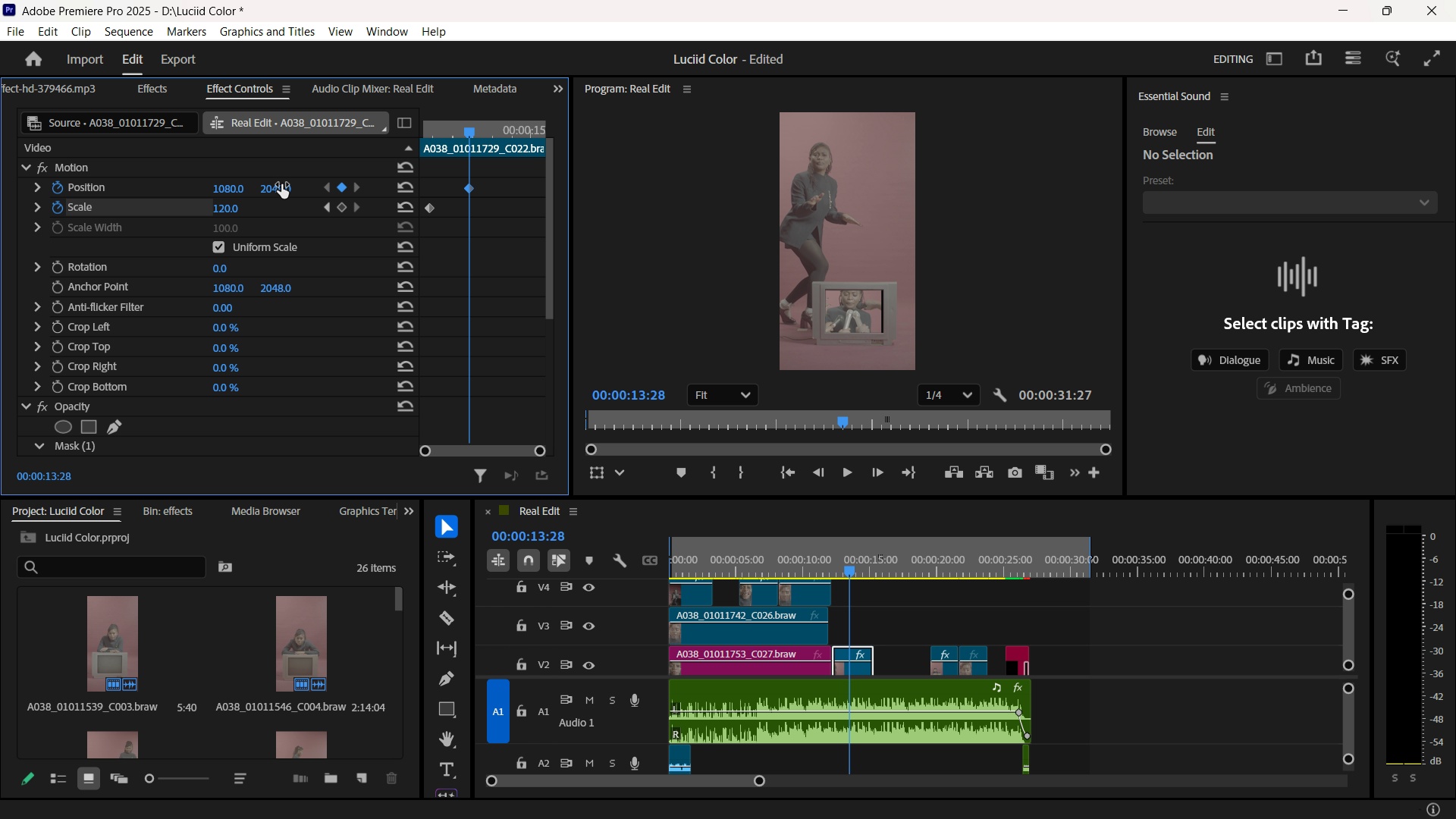 
key(Control+Z)
 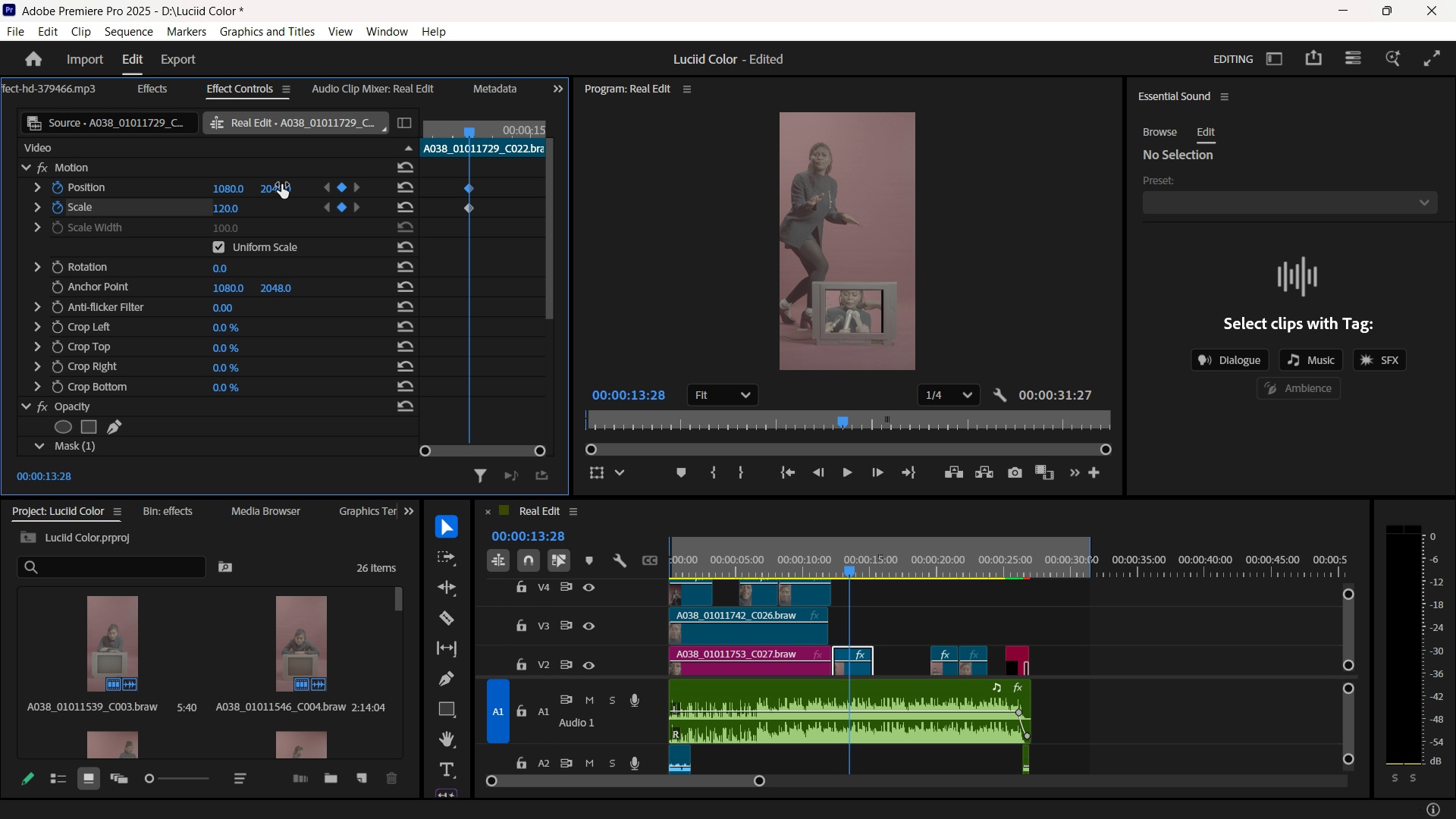 
key(Control+Z)
 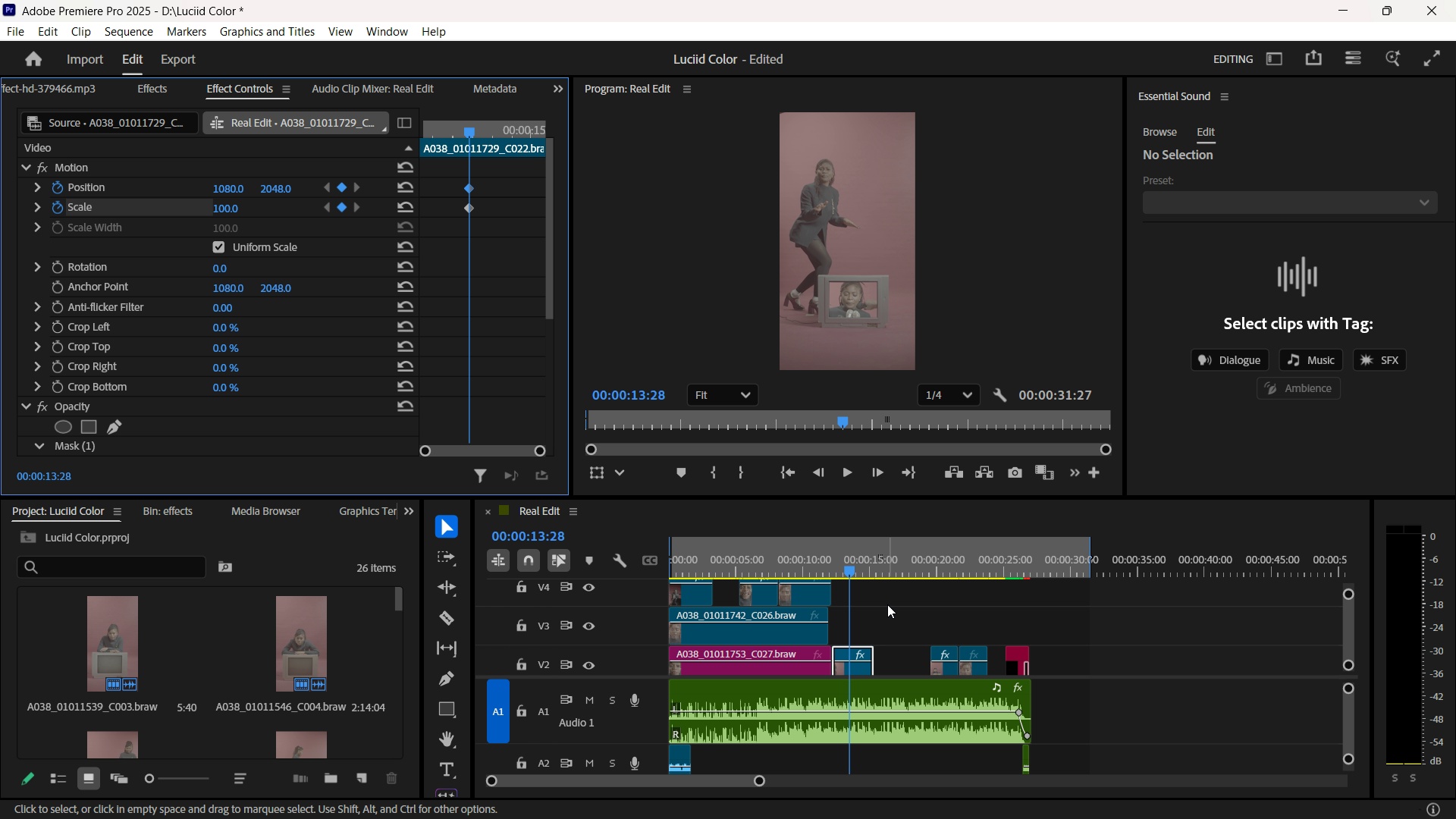 
hold_key(key=ControlLeft, duration=1.21)
scroll: coordinate [889, 629], scroll_direction: down, amount: 4.0
 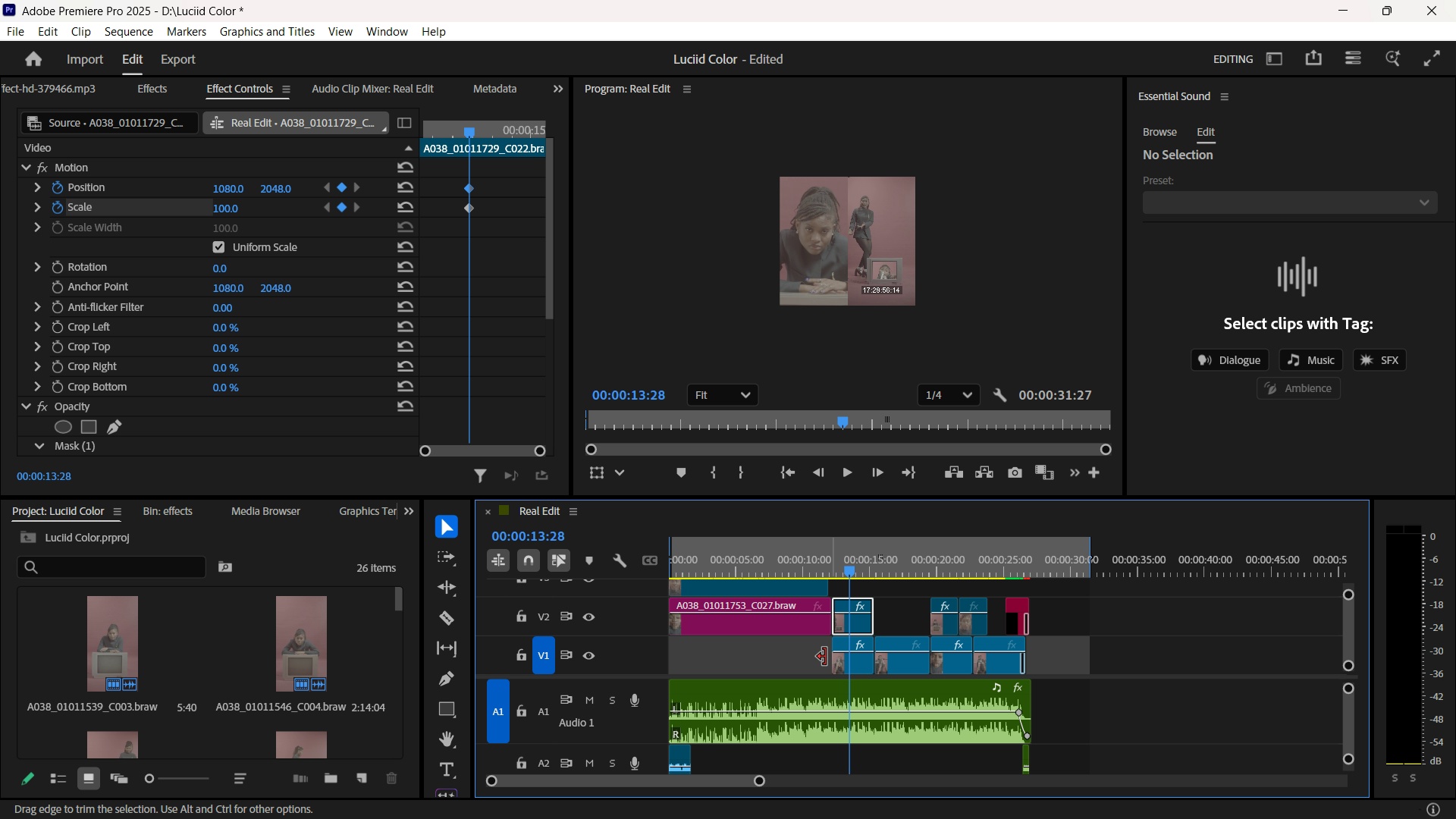 
wait(7.45)
 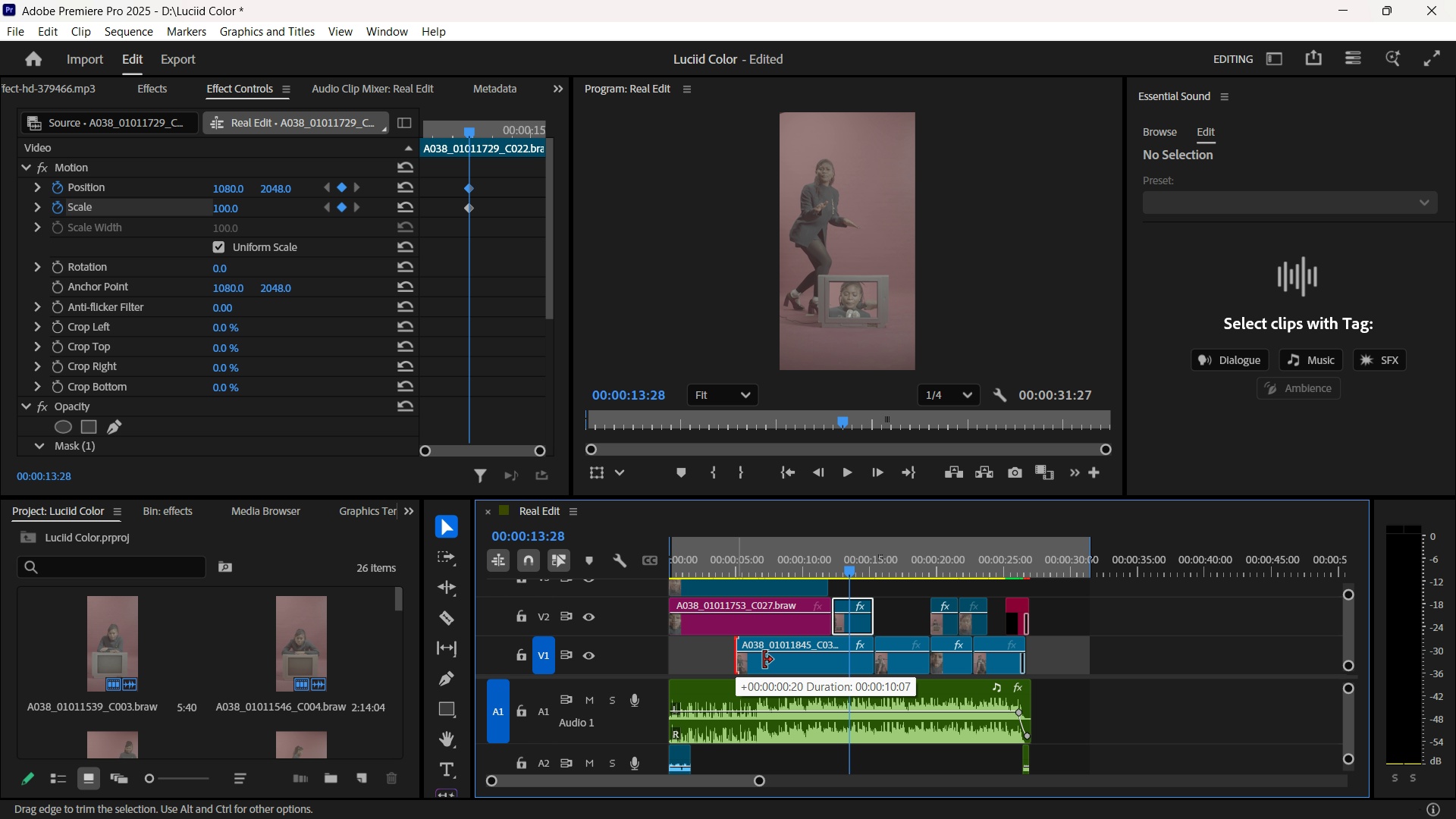 
key(Space)
 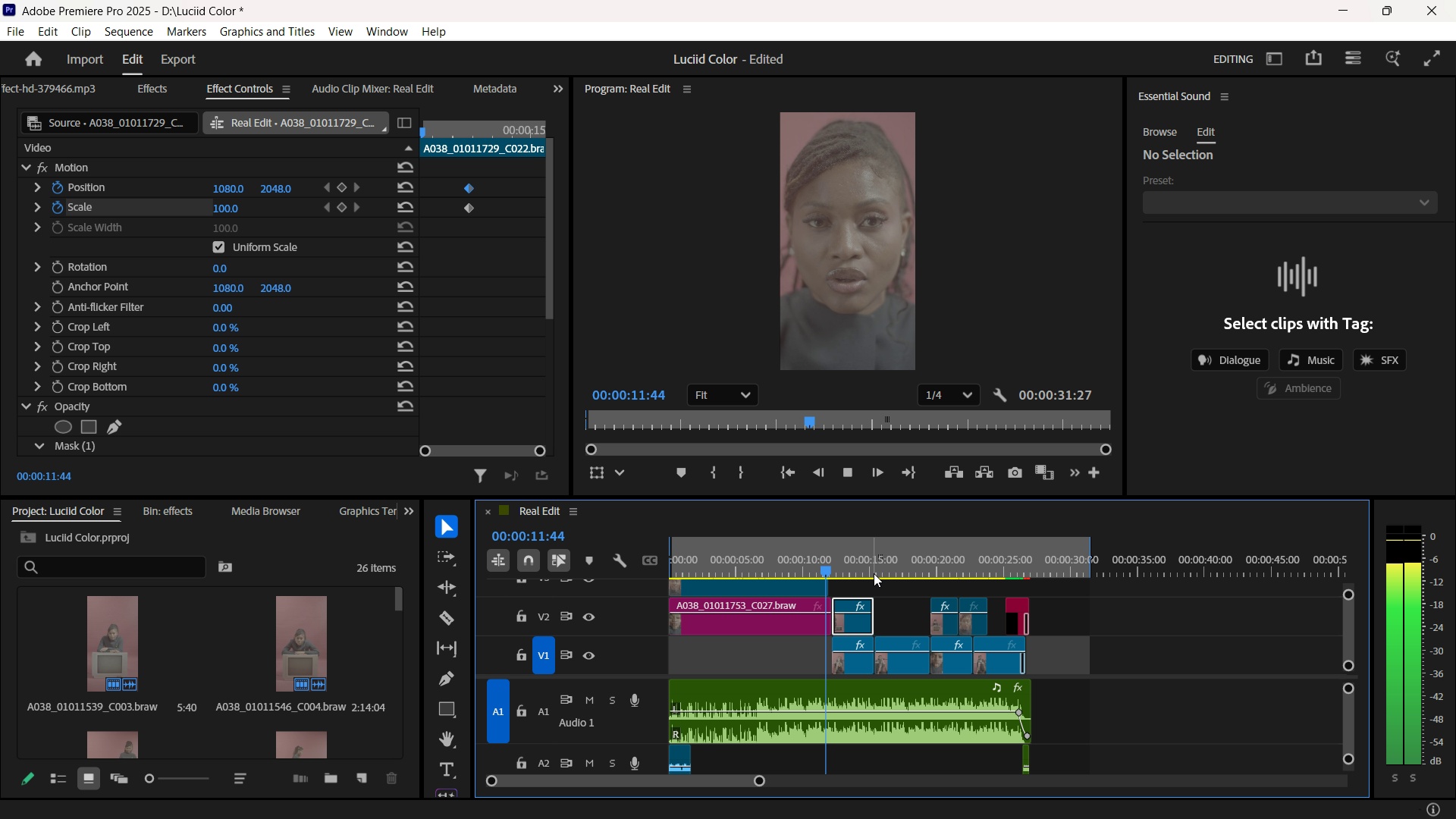 
wait(7.03)
 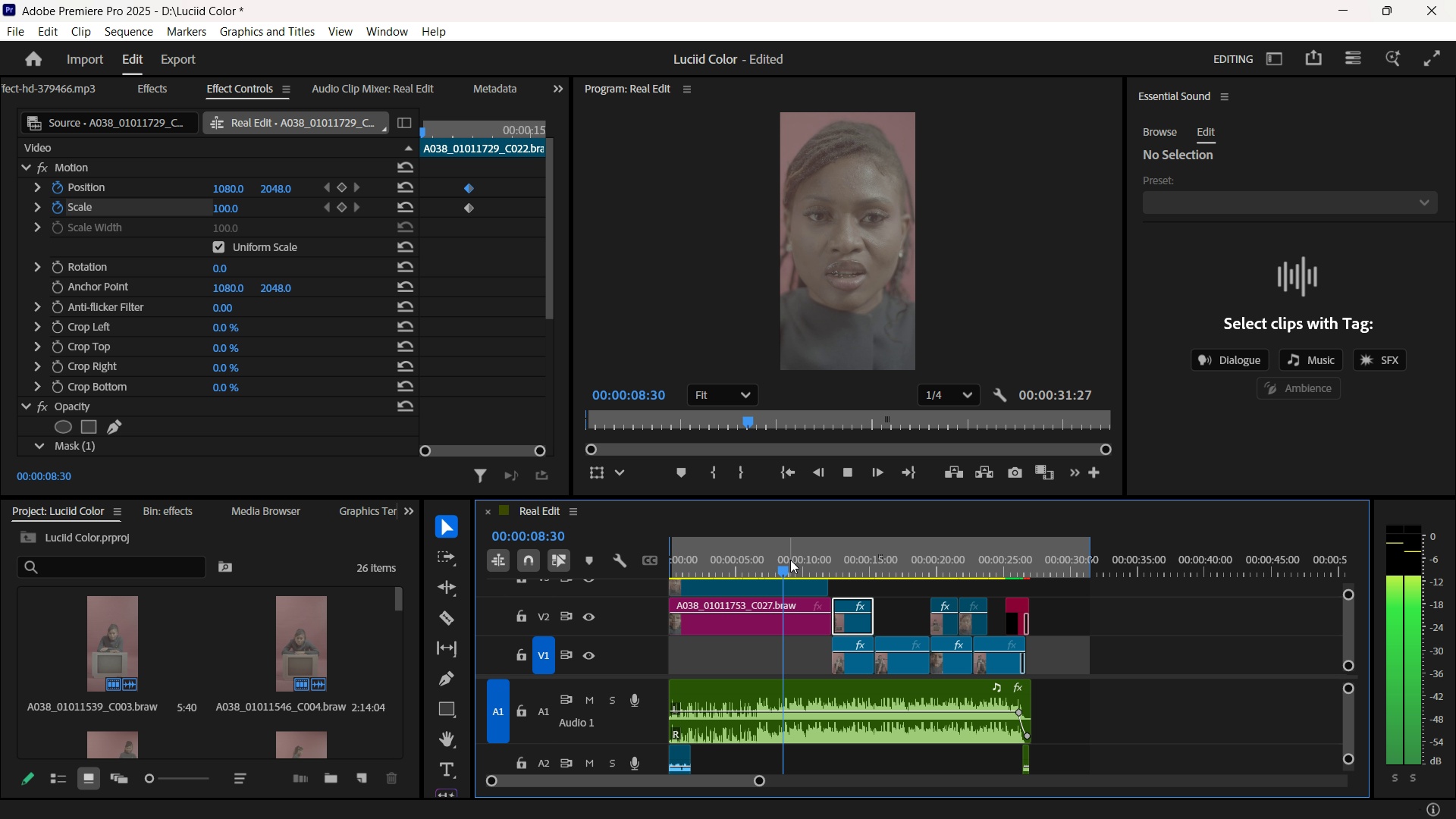 
key(Space)
 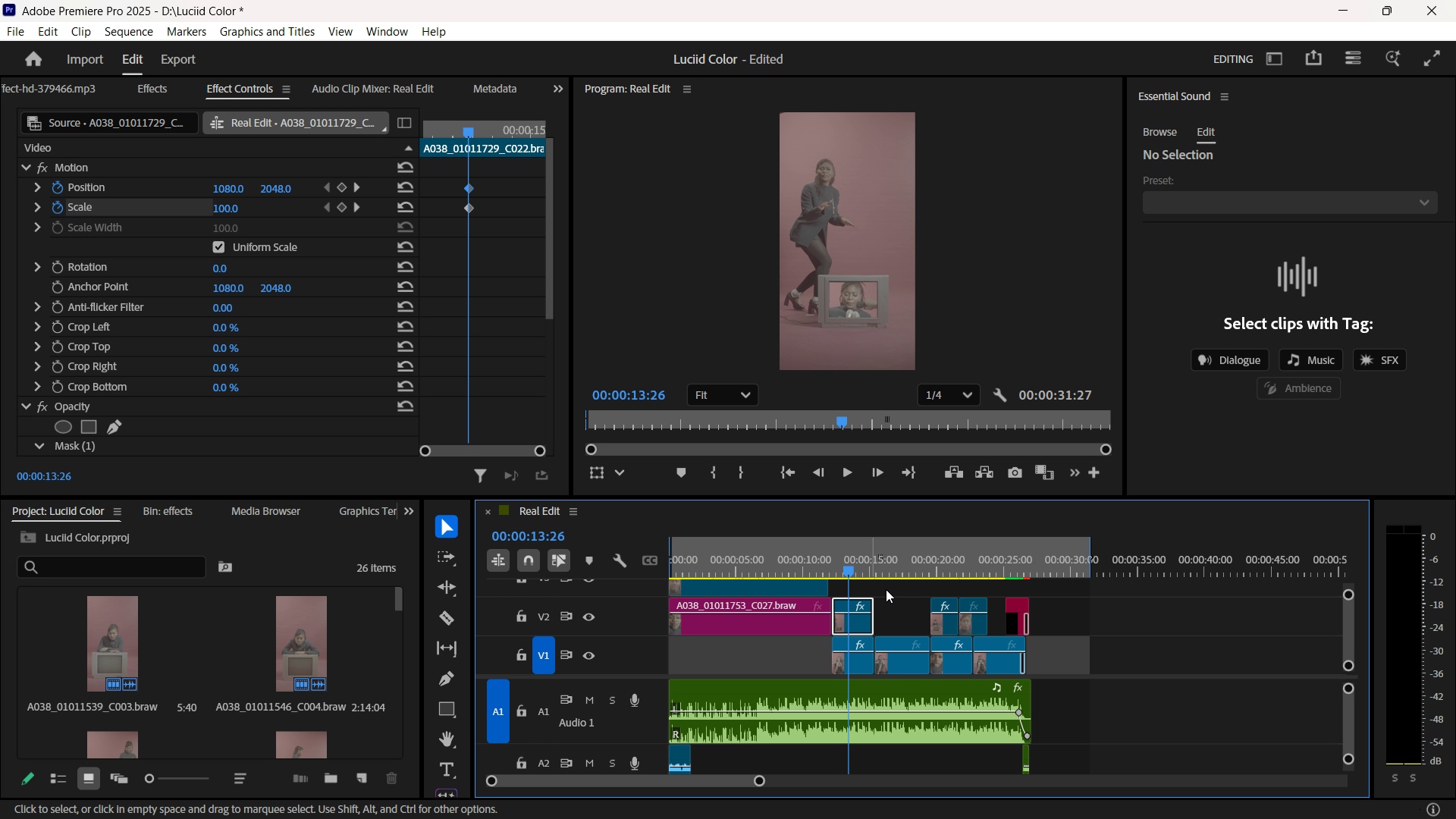 
key(Space)
 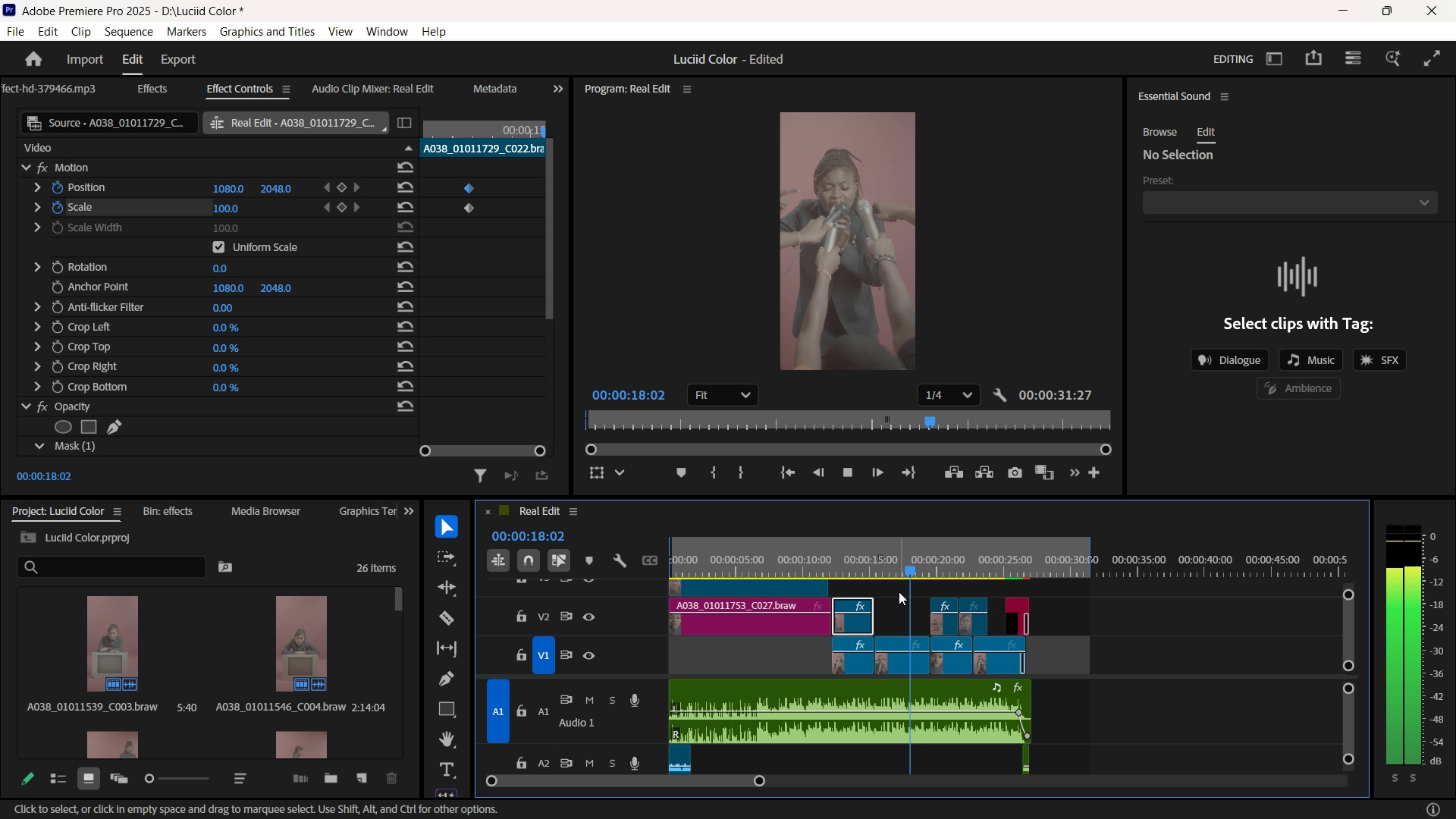 
wait(6.22)
 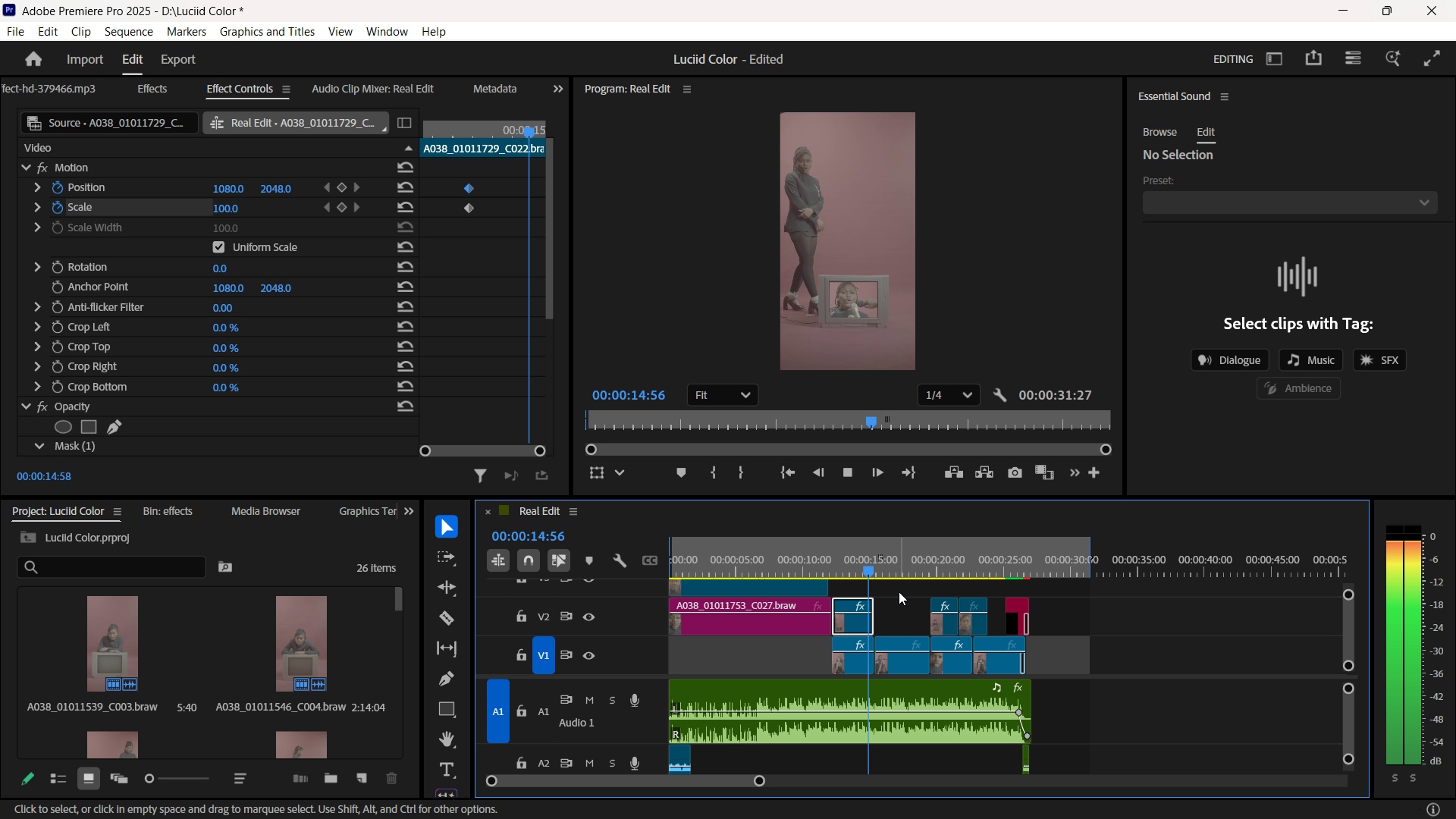 
key(Space)
 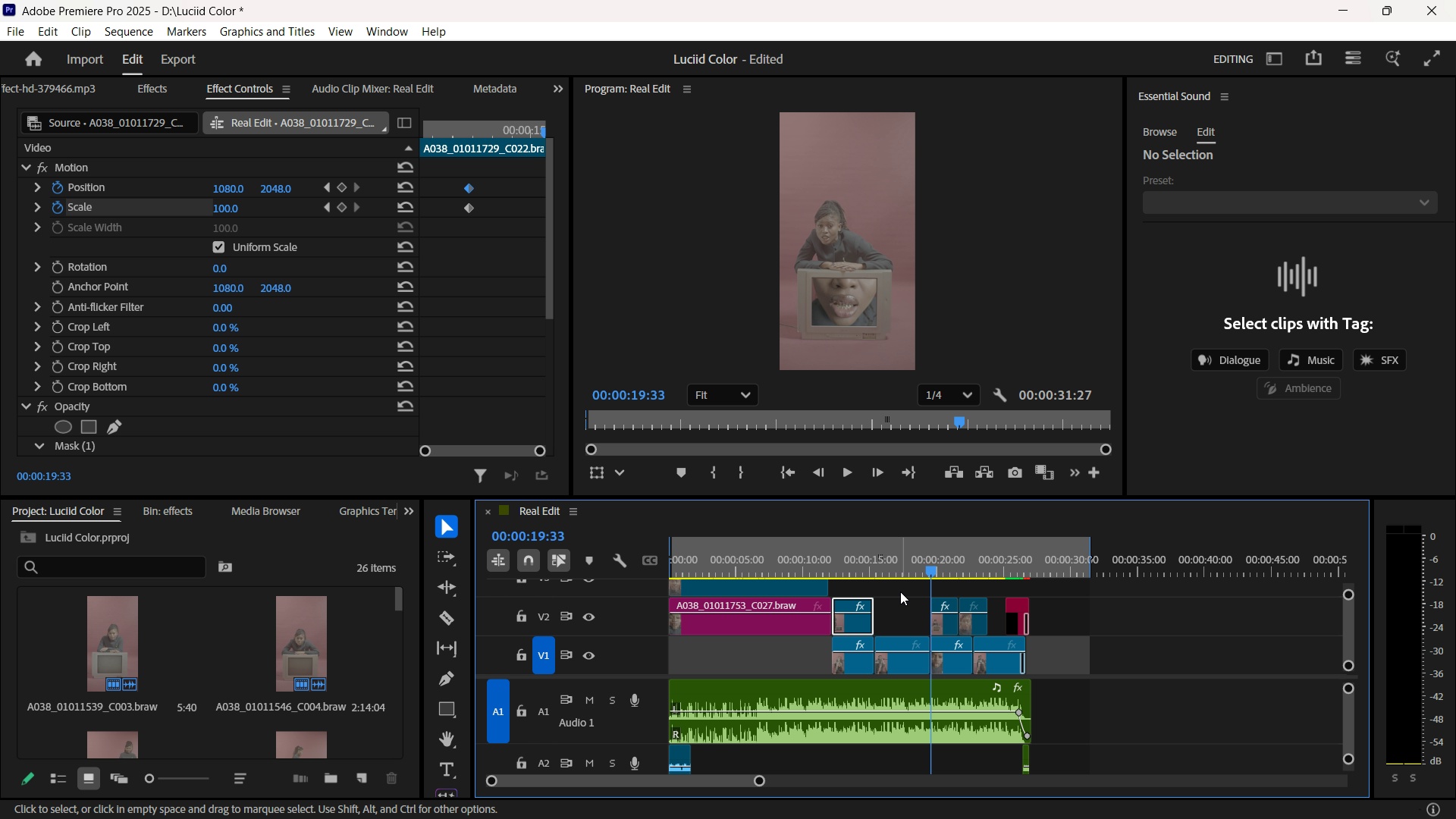 
key(Space)
 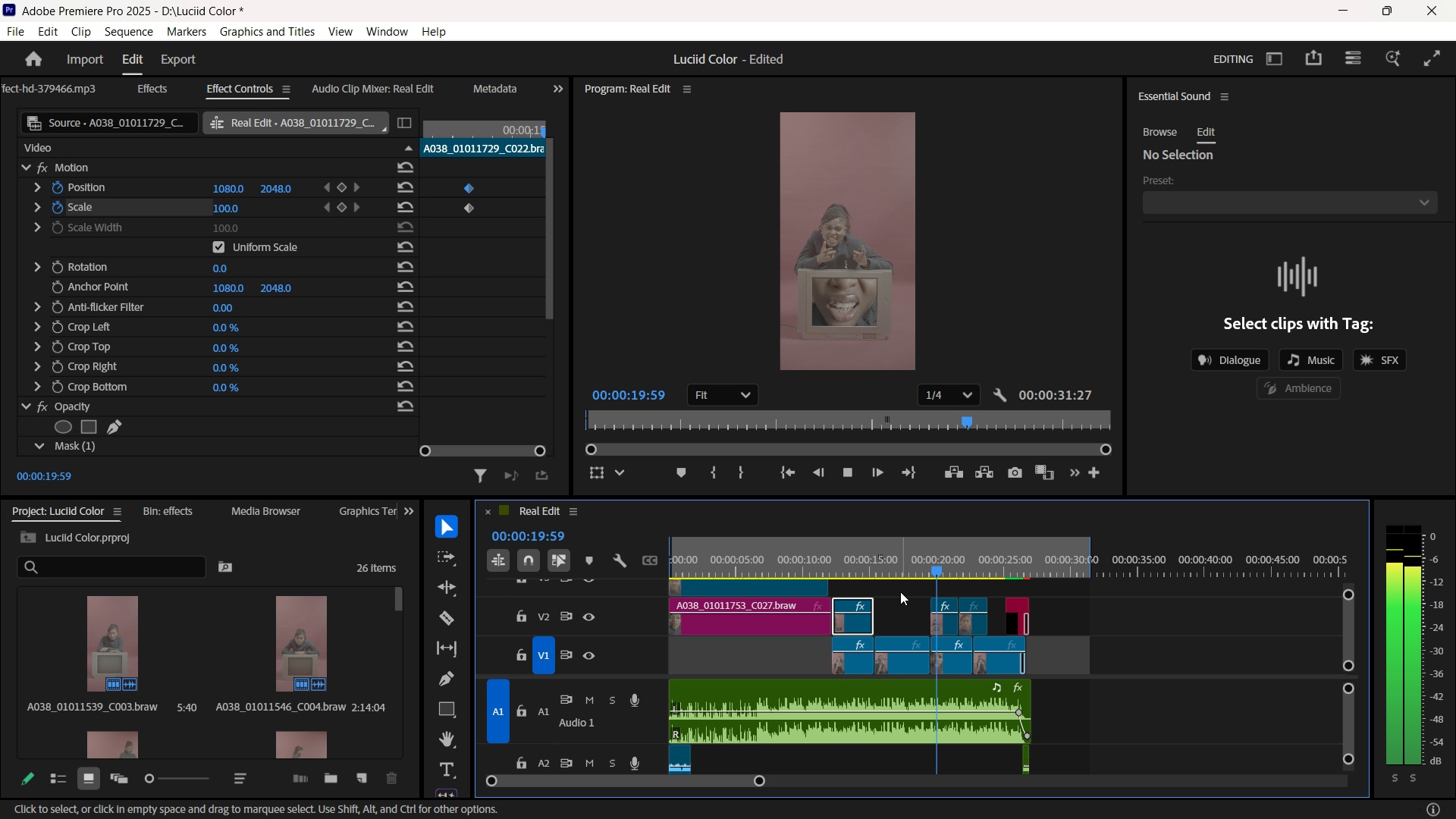 
key(Space)
 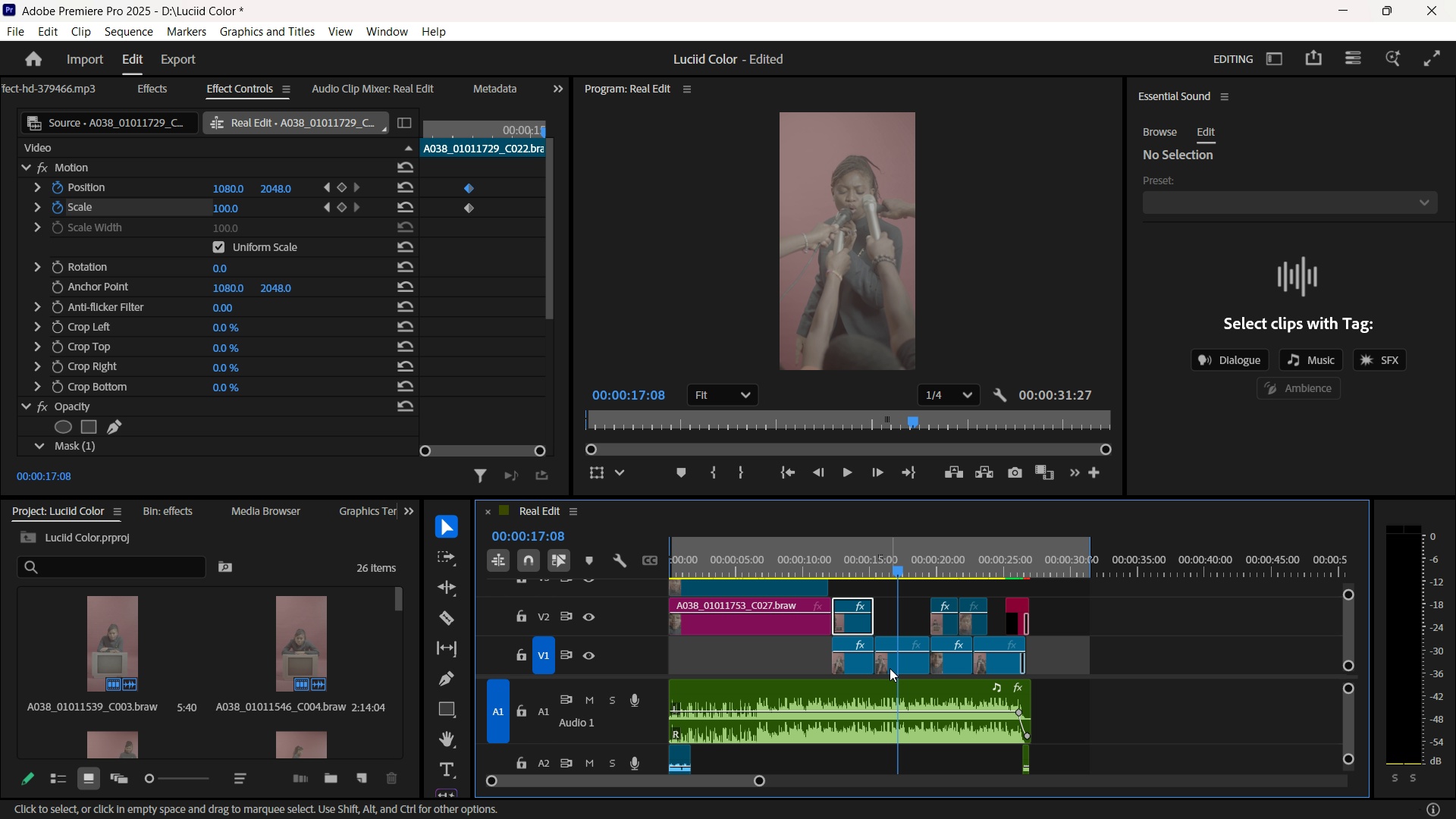 
left_click([899, 665])
 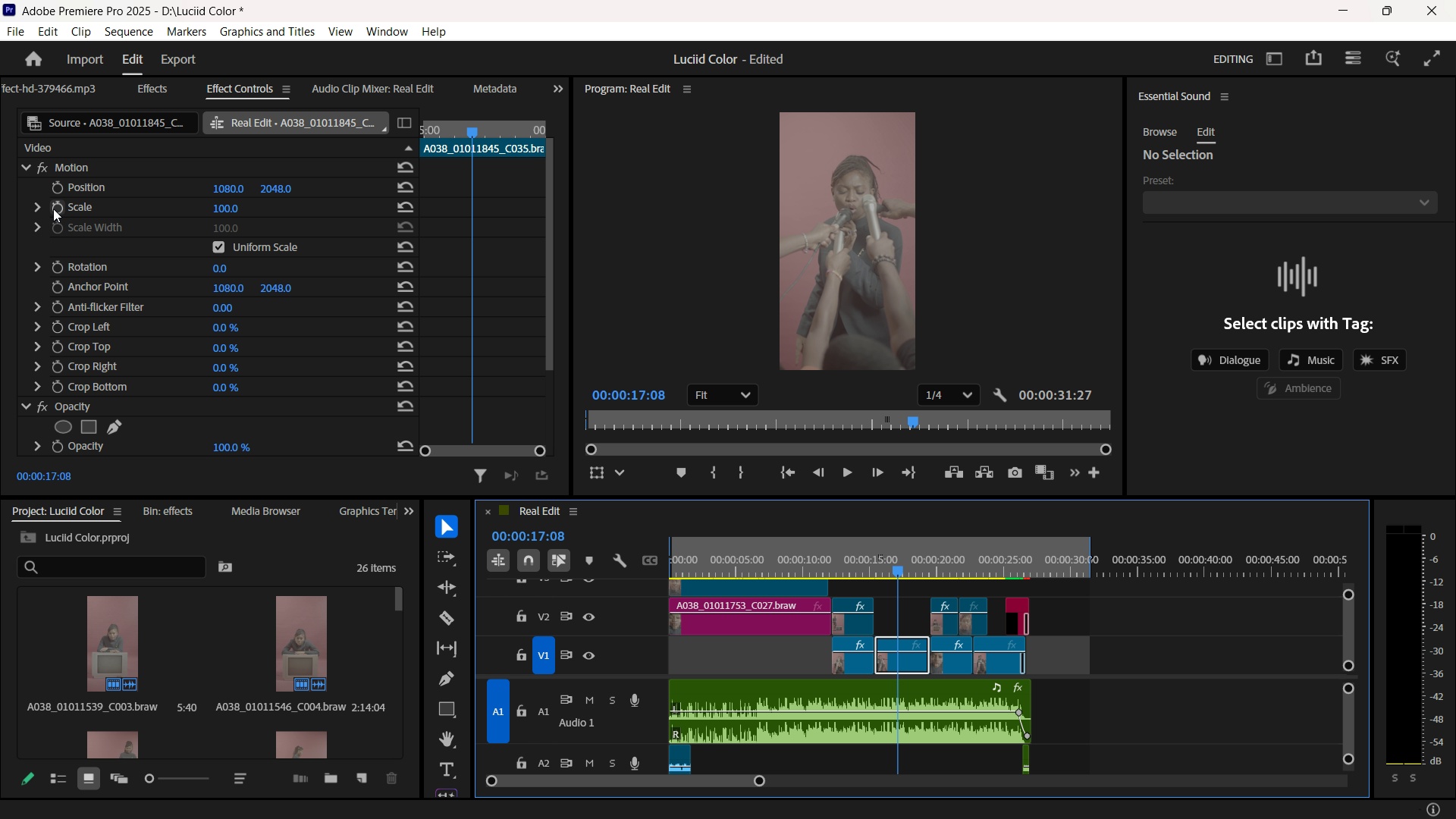 
left_click([55, 209])
 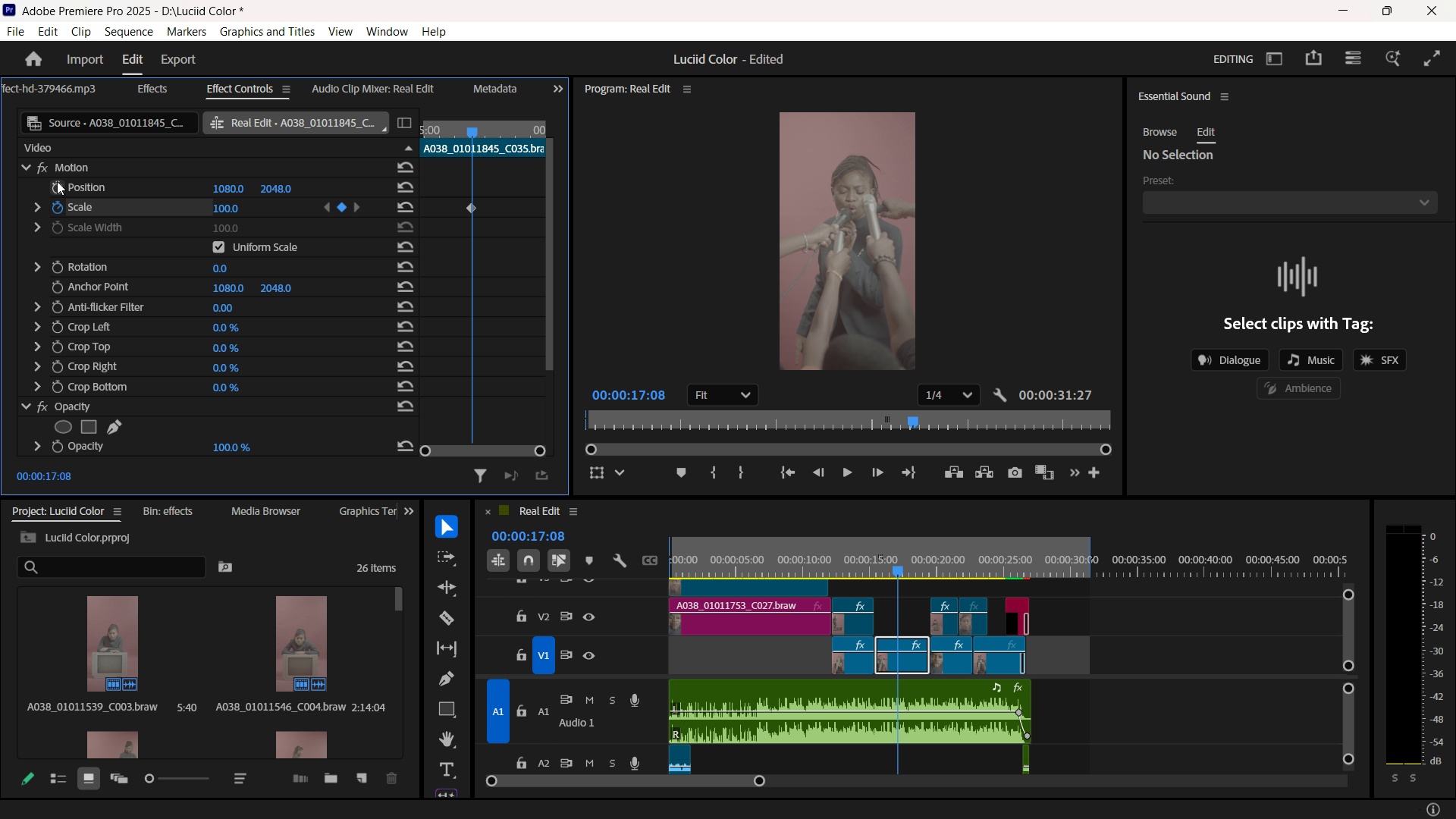 
left_click([57, 181])
 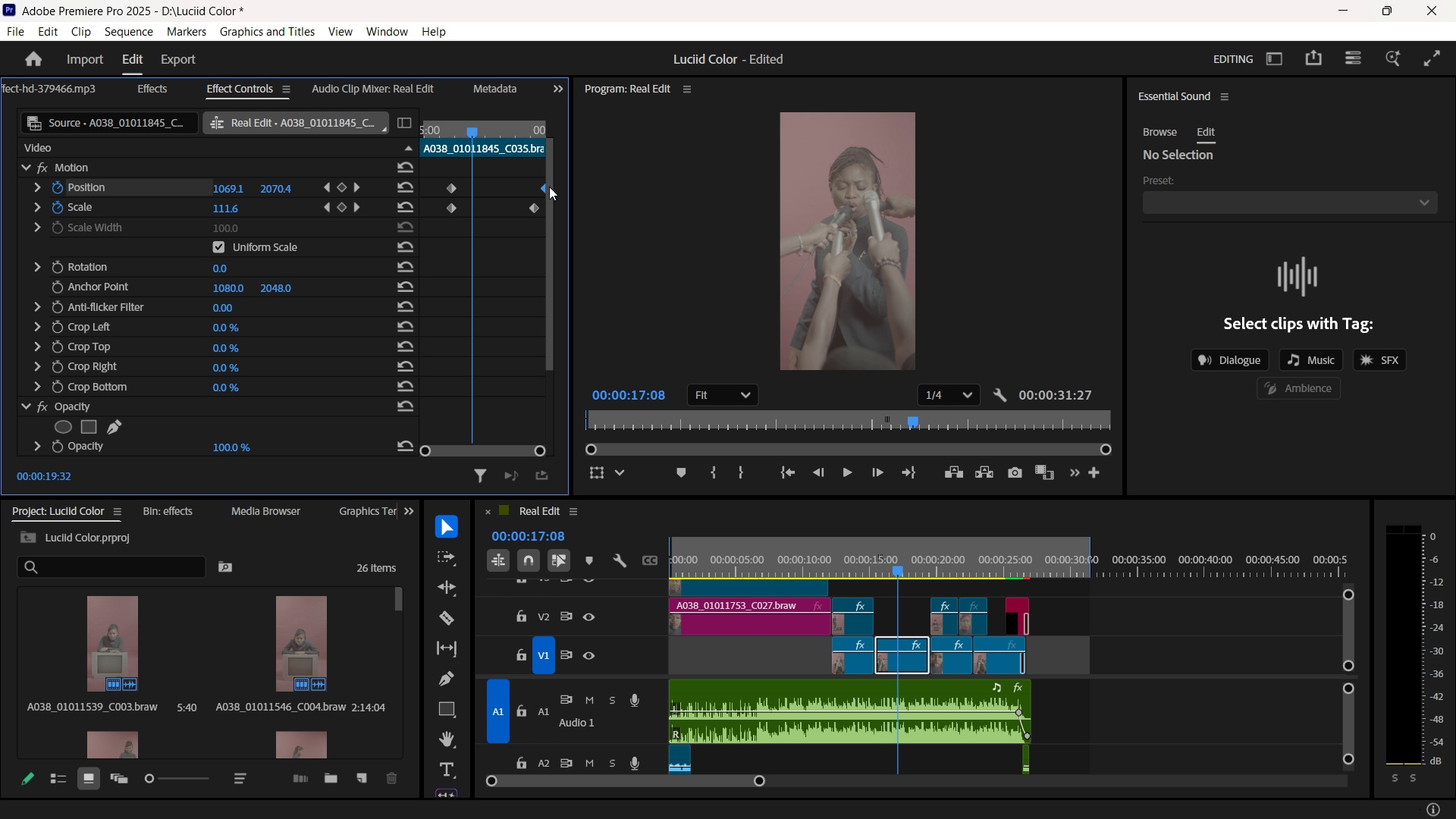 
wait(21.35)
 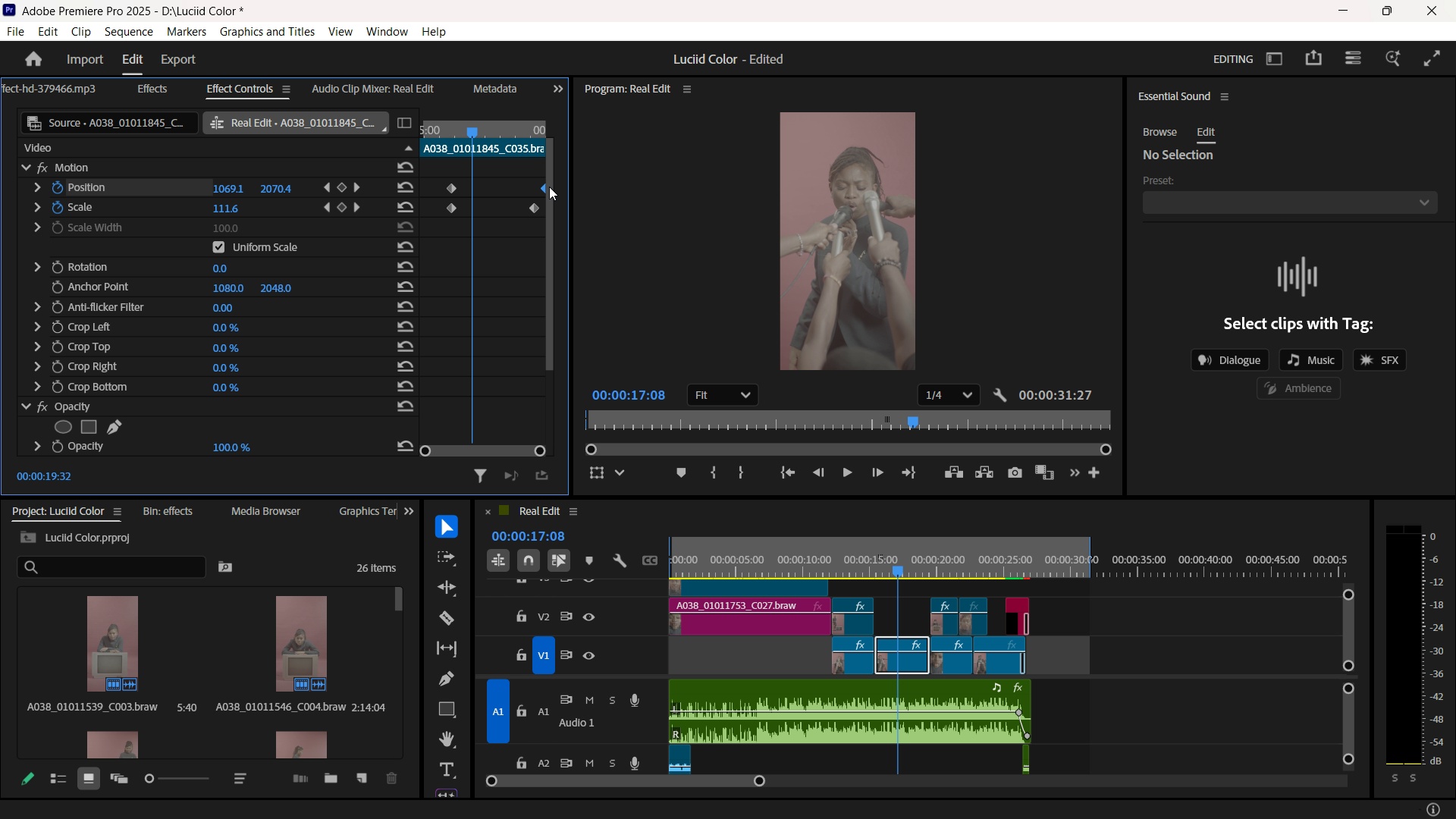 
key(Space)
 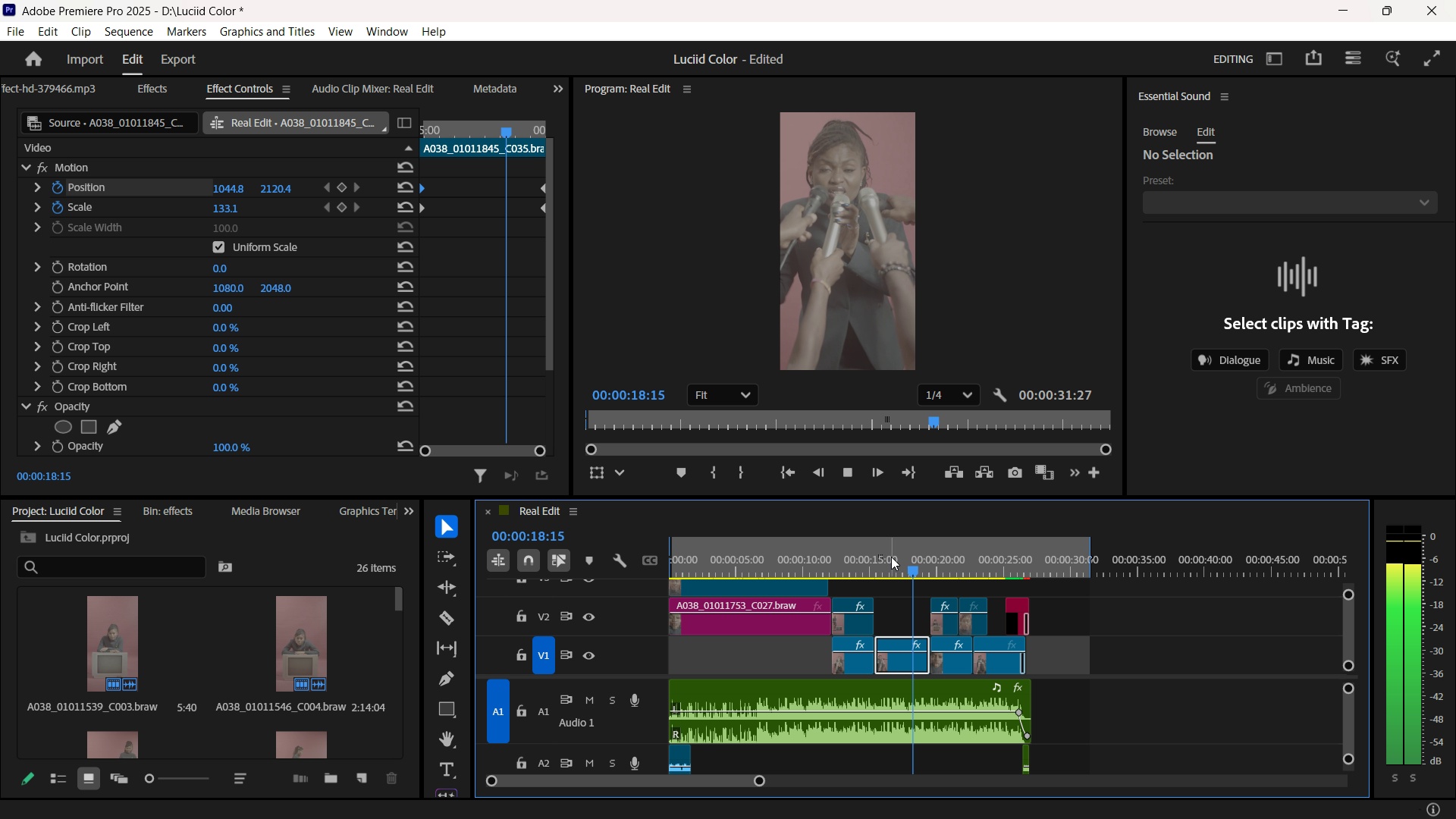 
wait(7.92)
 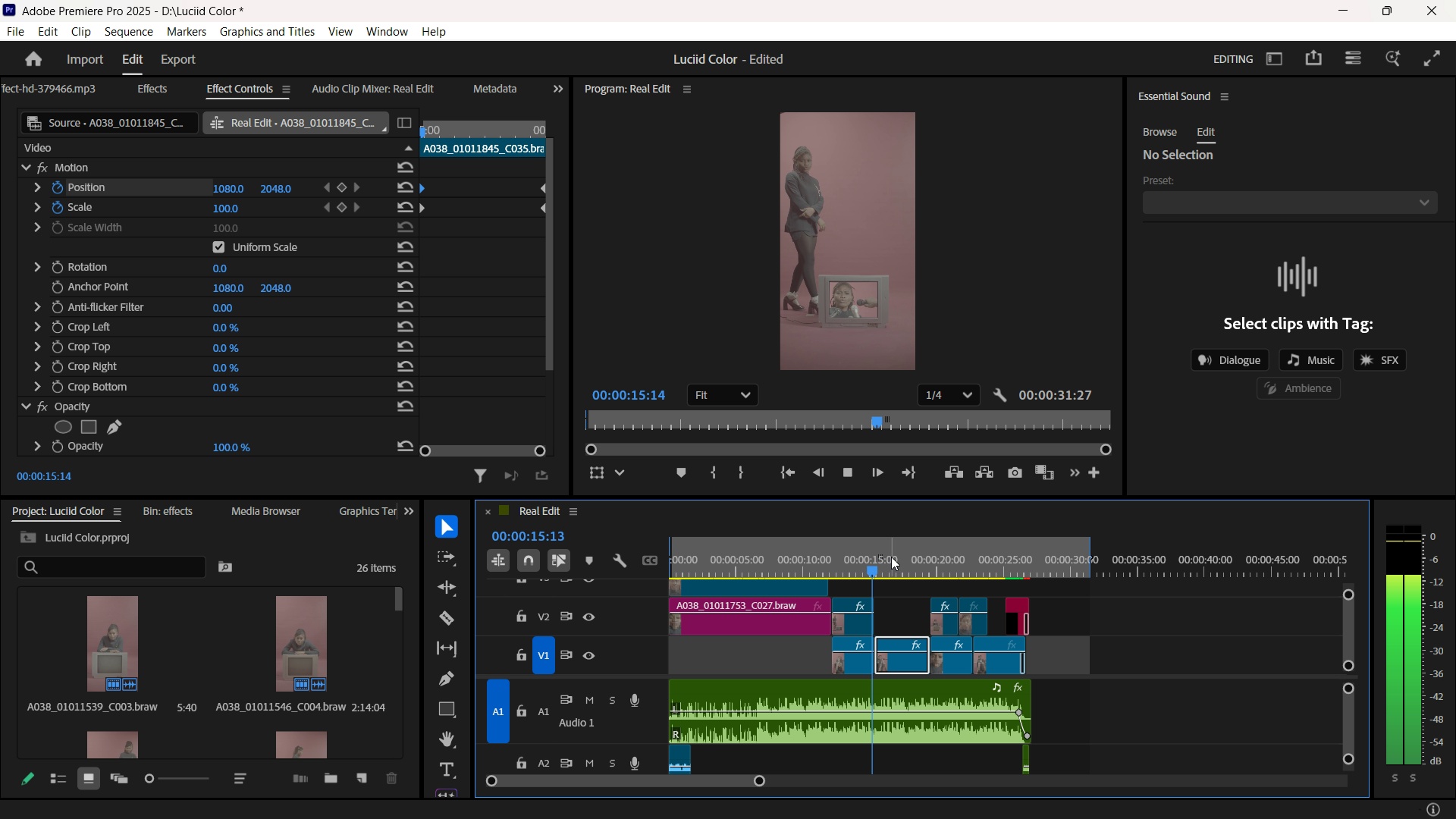 
key(Space)
 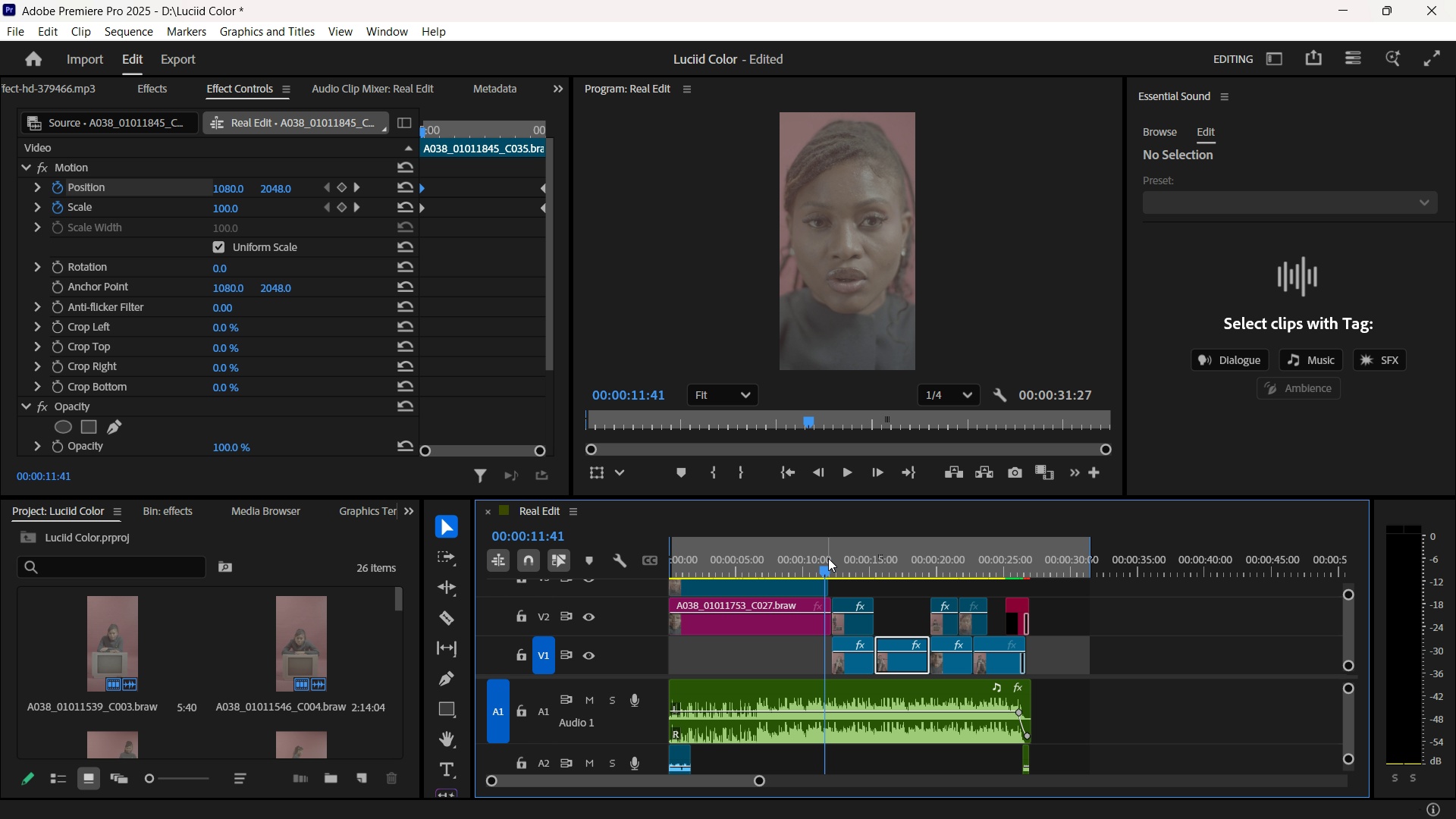 
wait(6.66)
 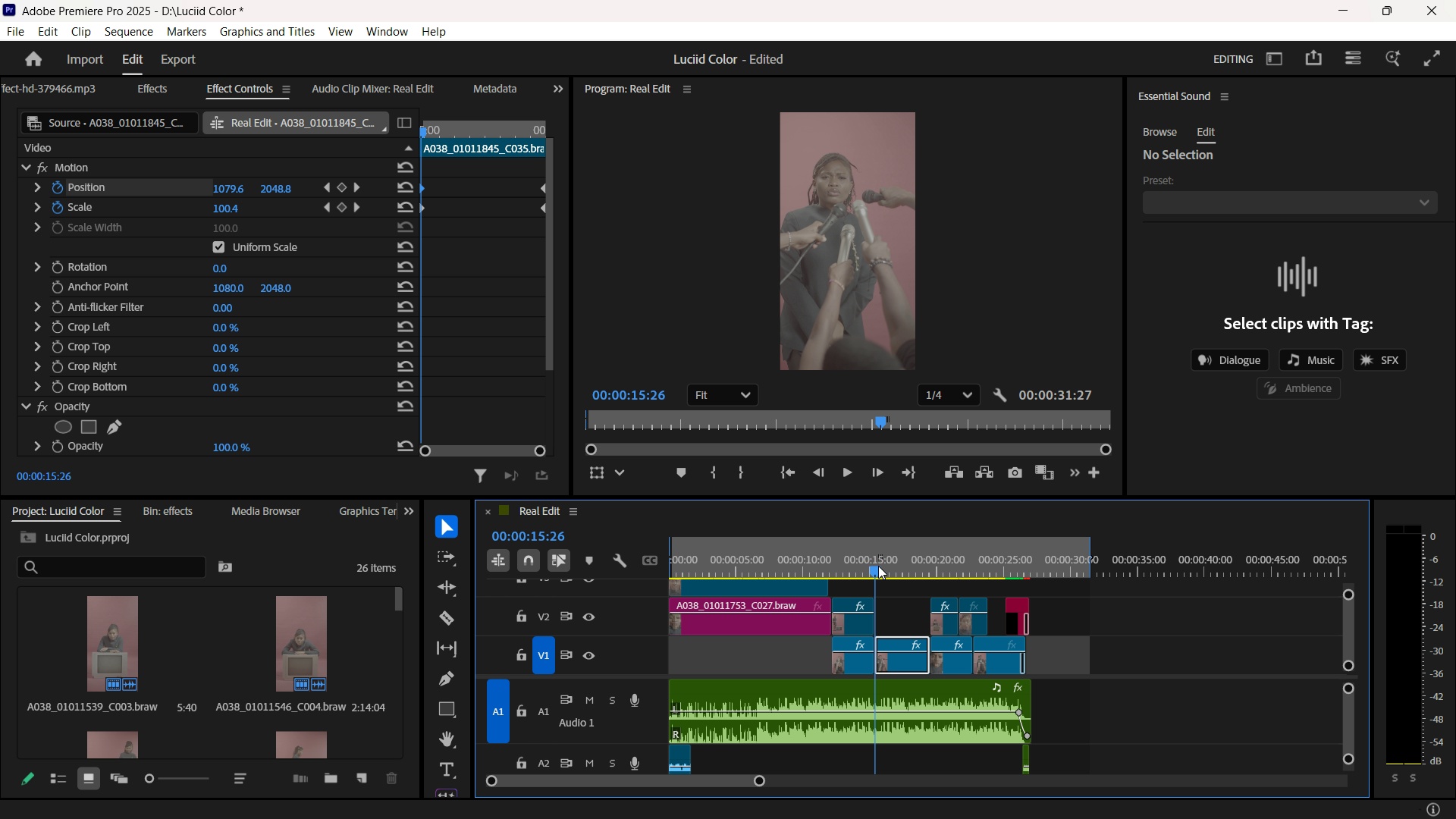 
key(Space)
 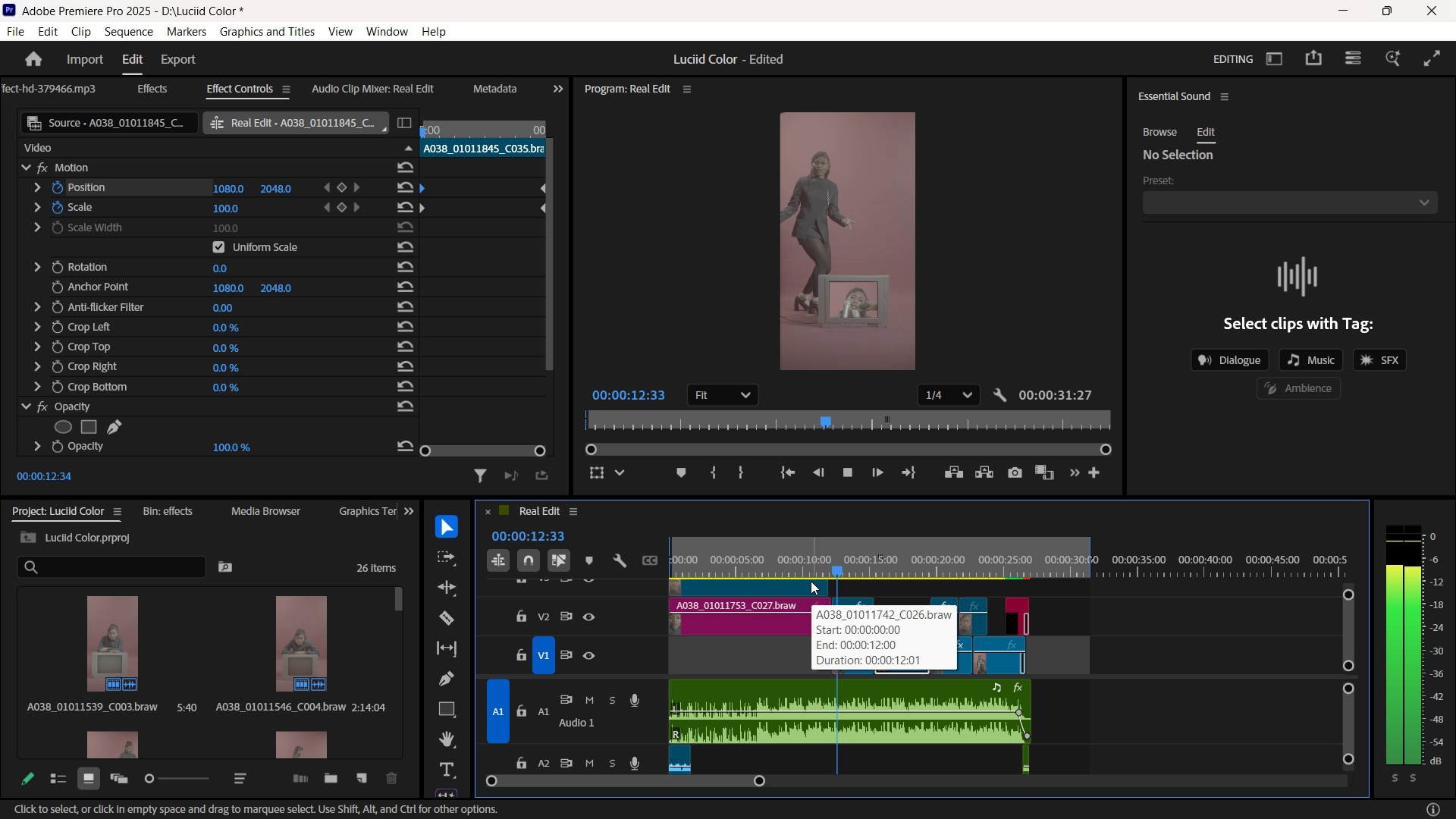 
key(Space)
 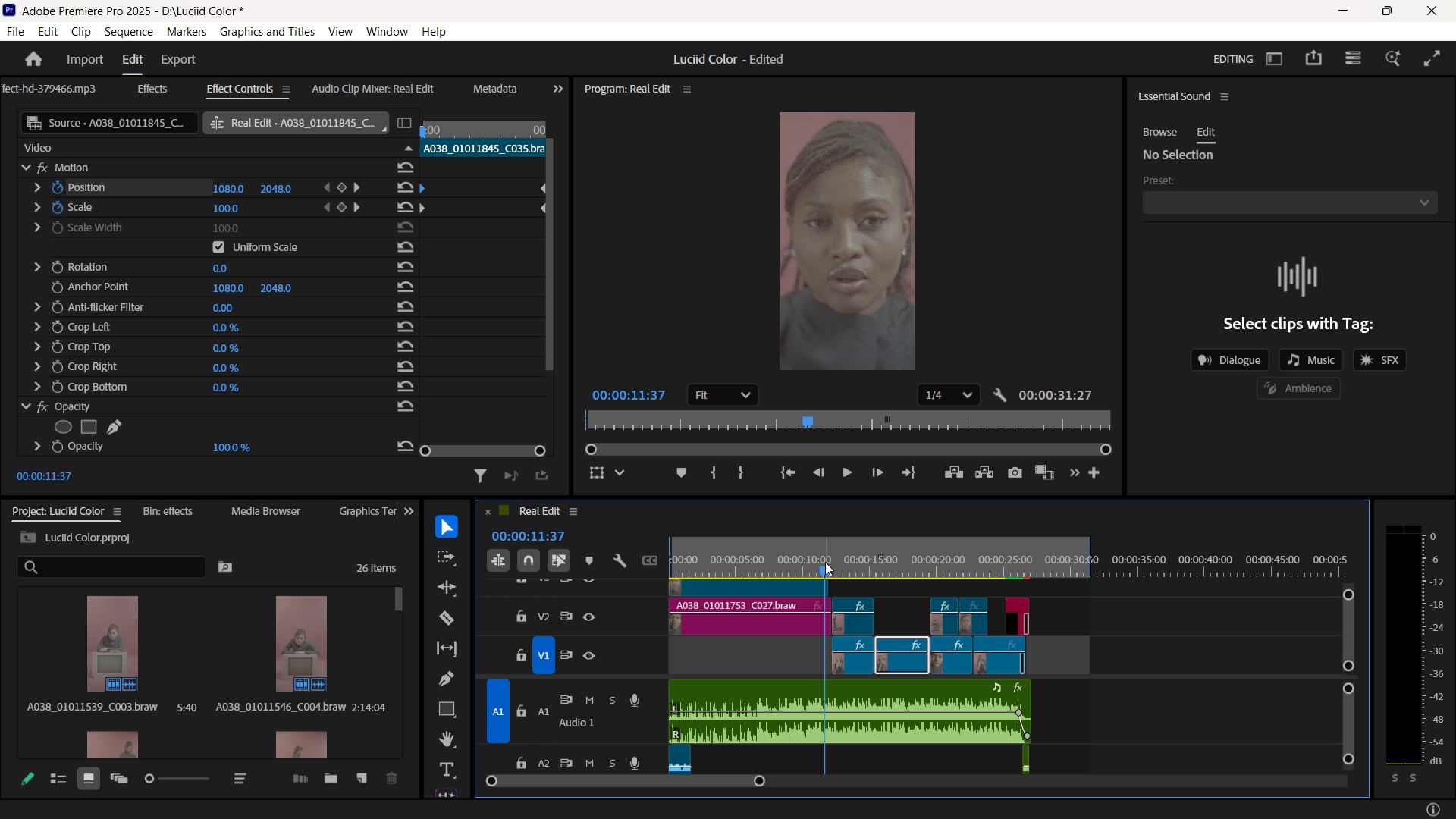 
key(Equal)
 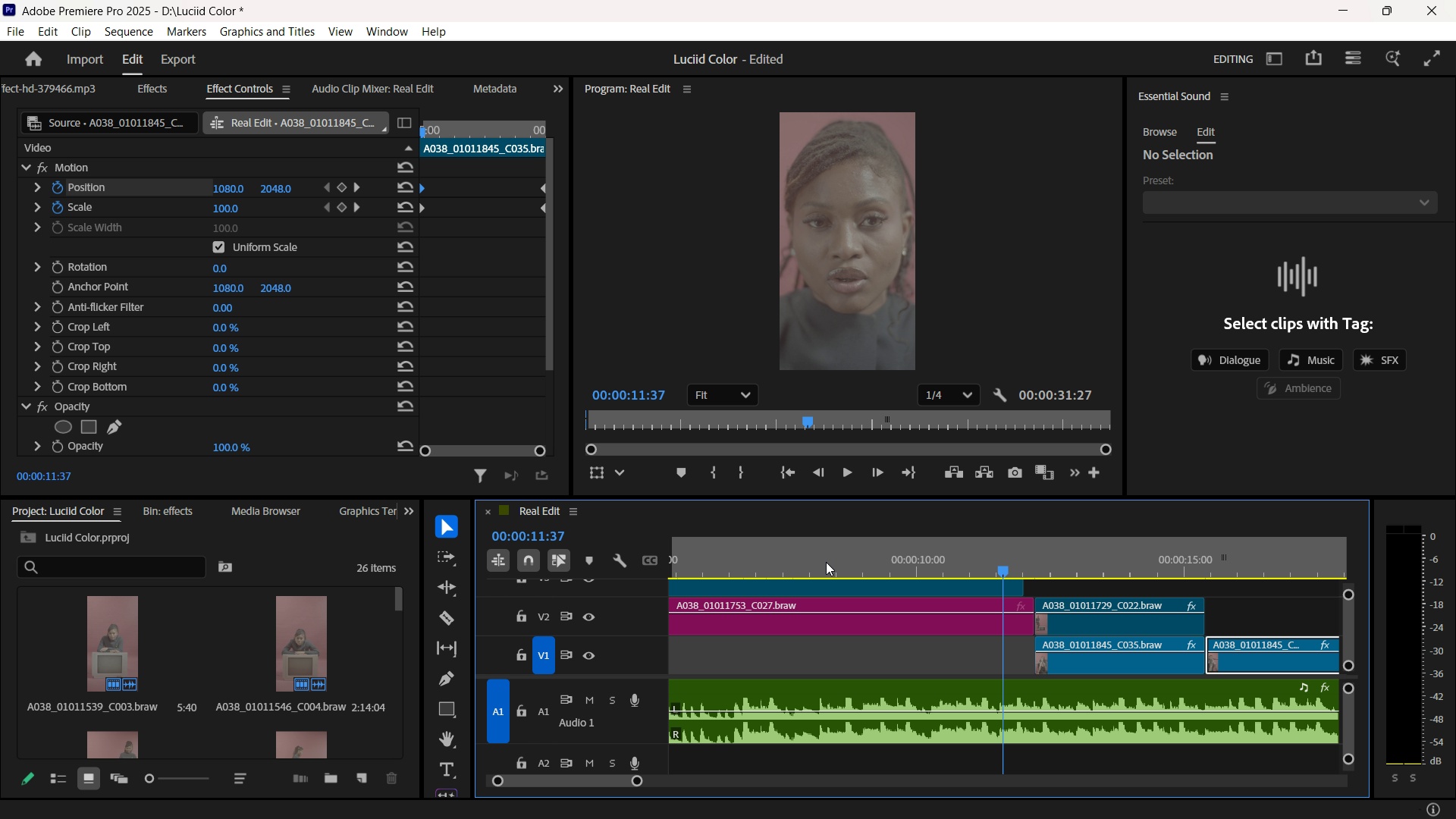 
key(Equal)
 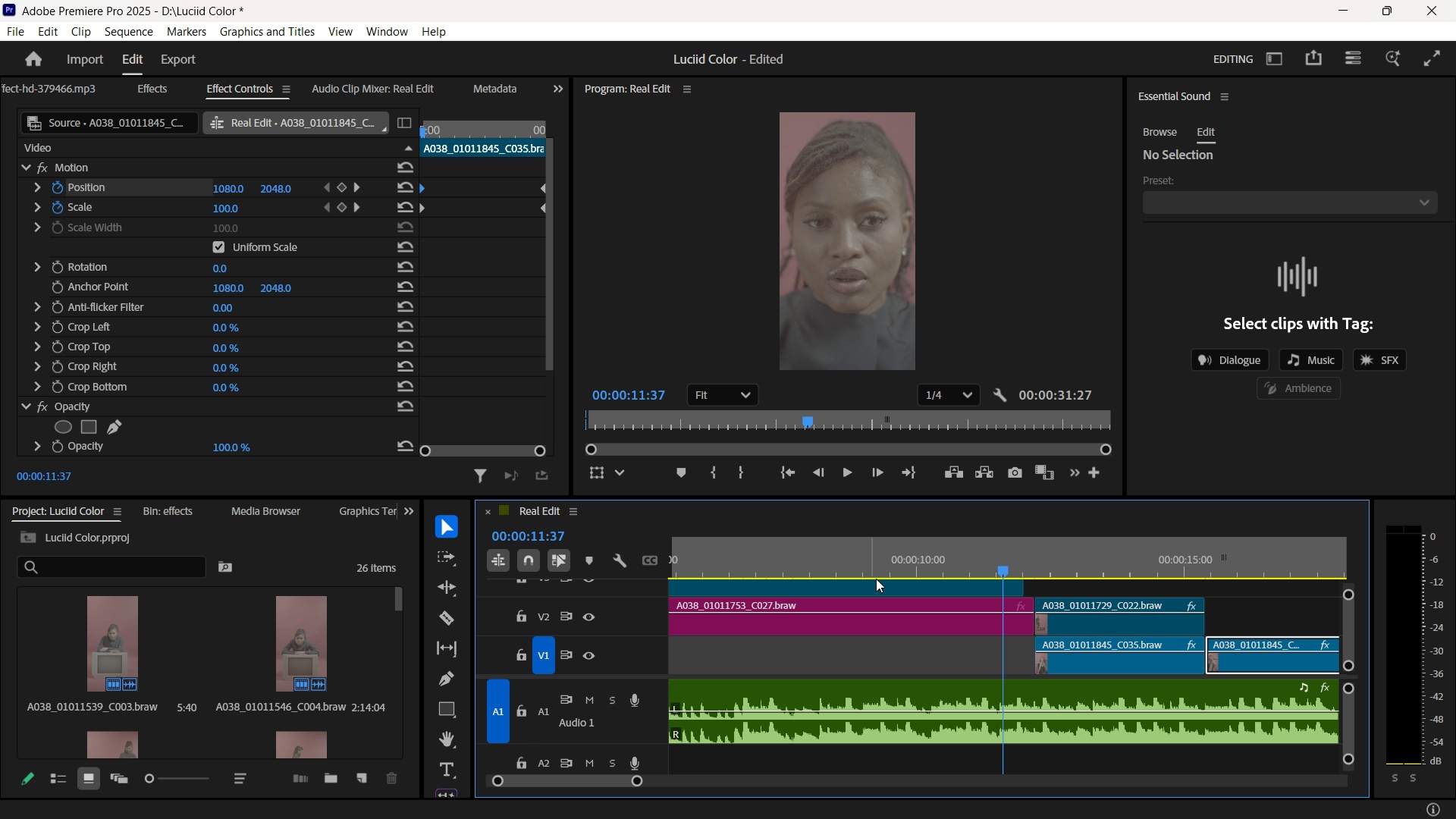 
key(Equal)
 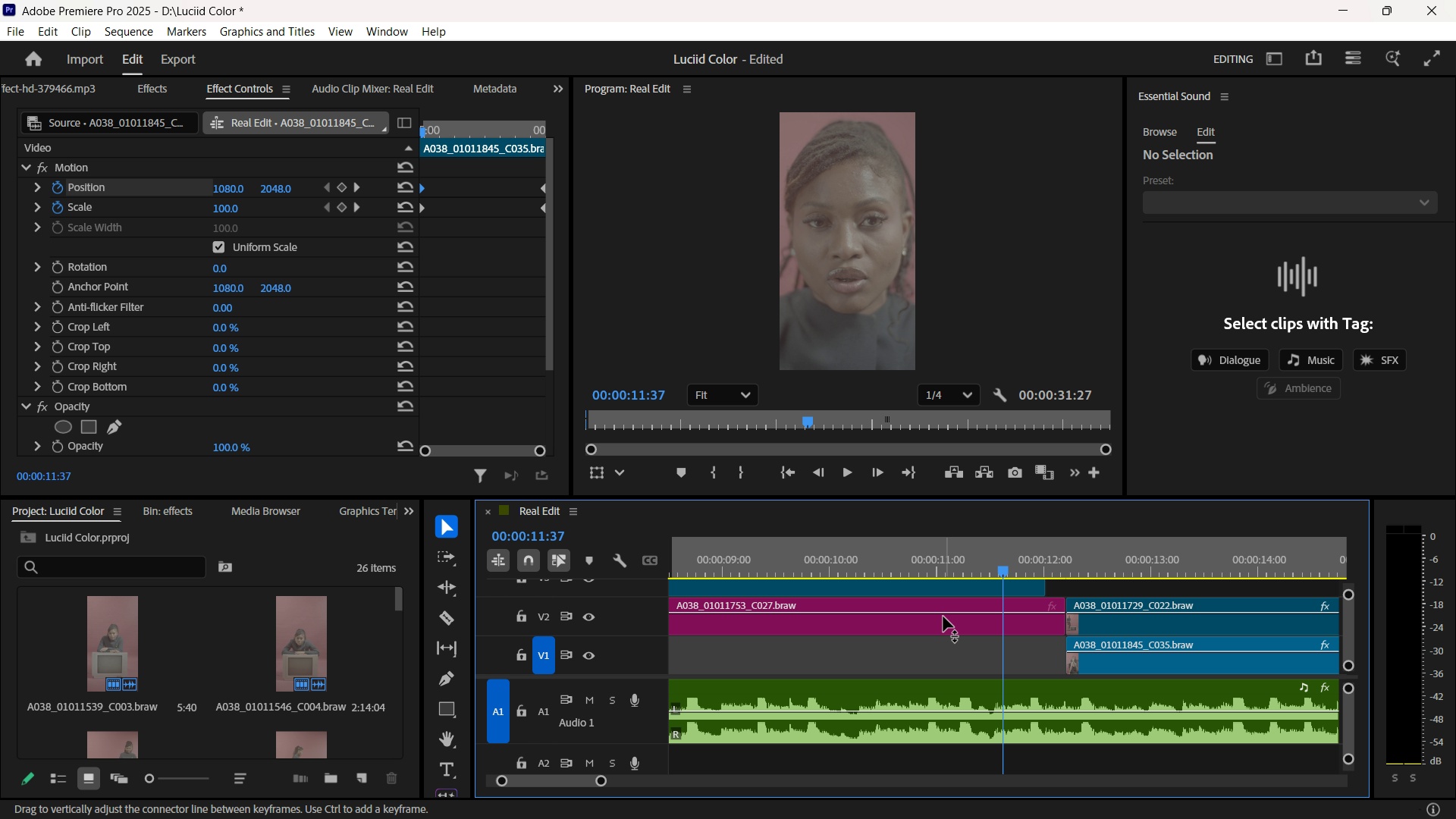 
key(Space)
 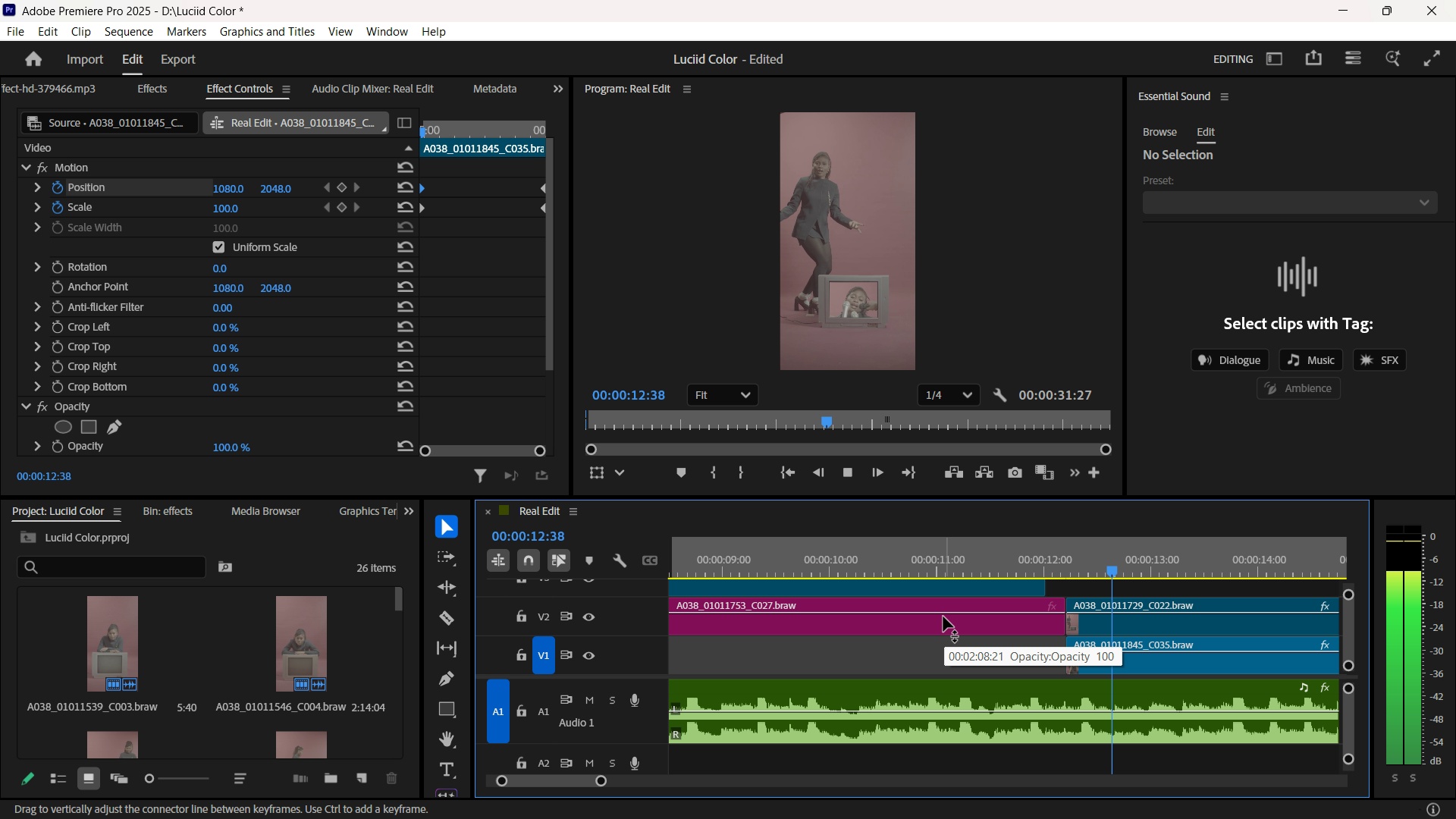 
key(Space)
 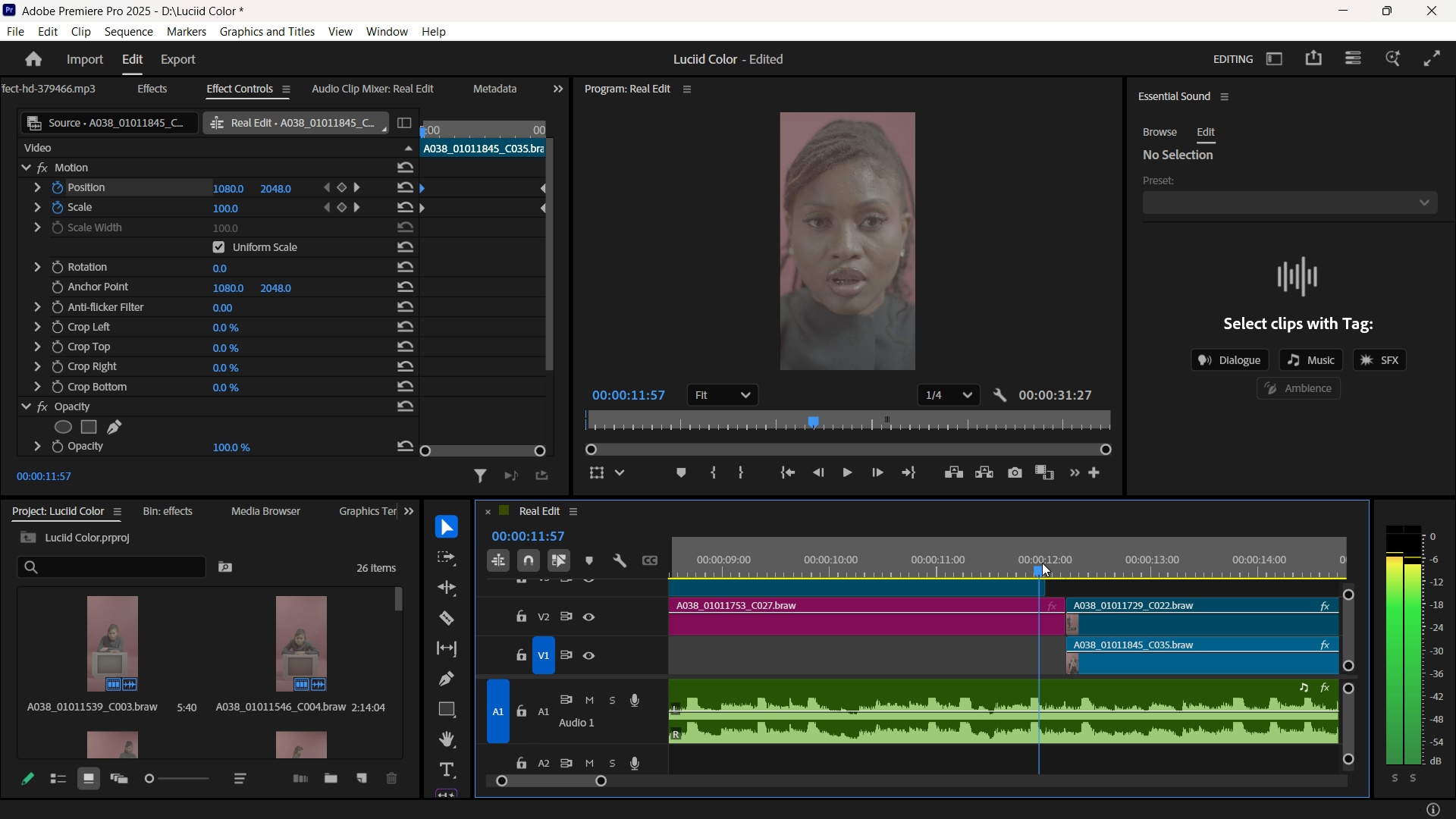 
wait(9.45)
 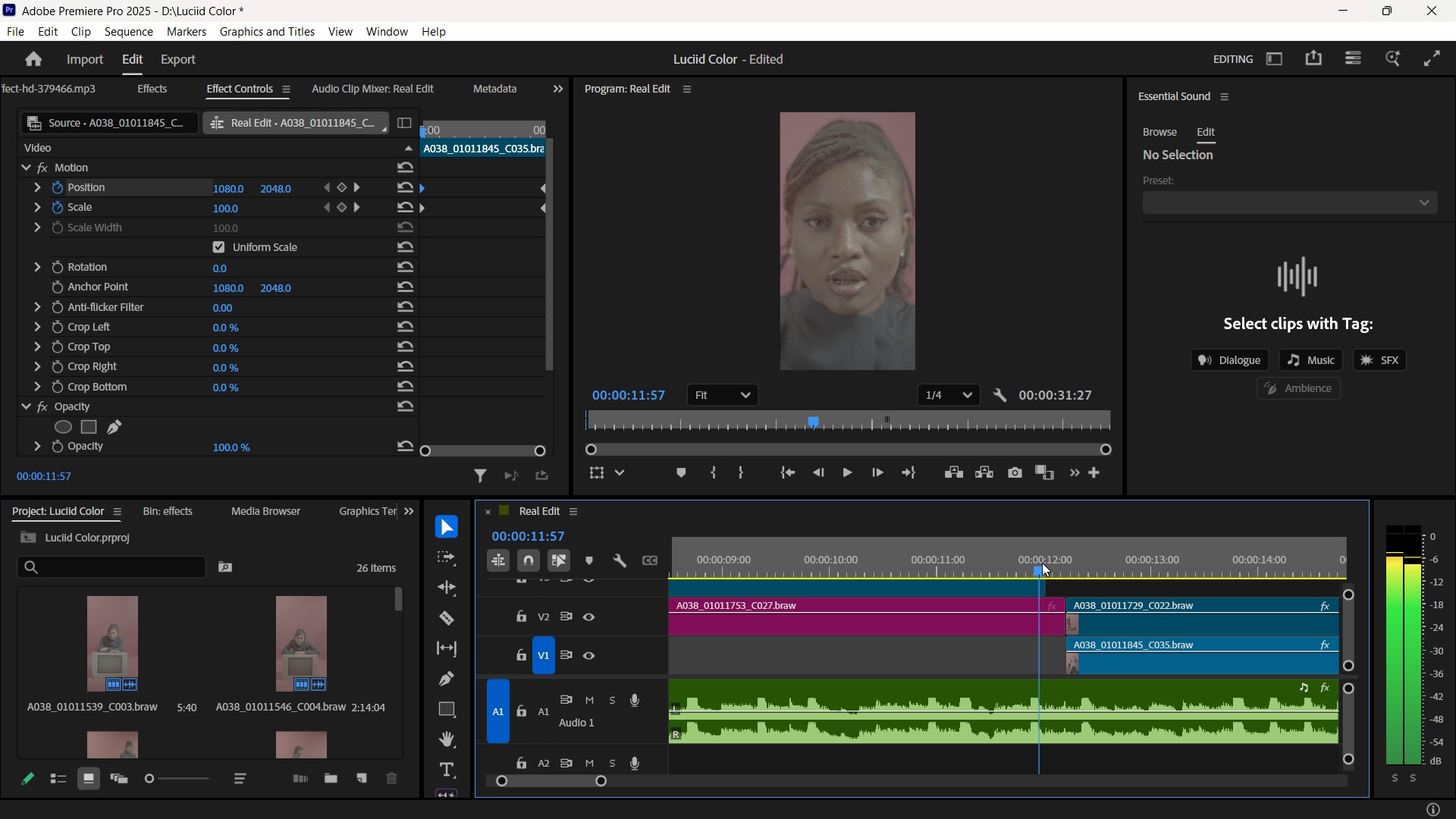 
left_click([927, 340])
 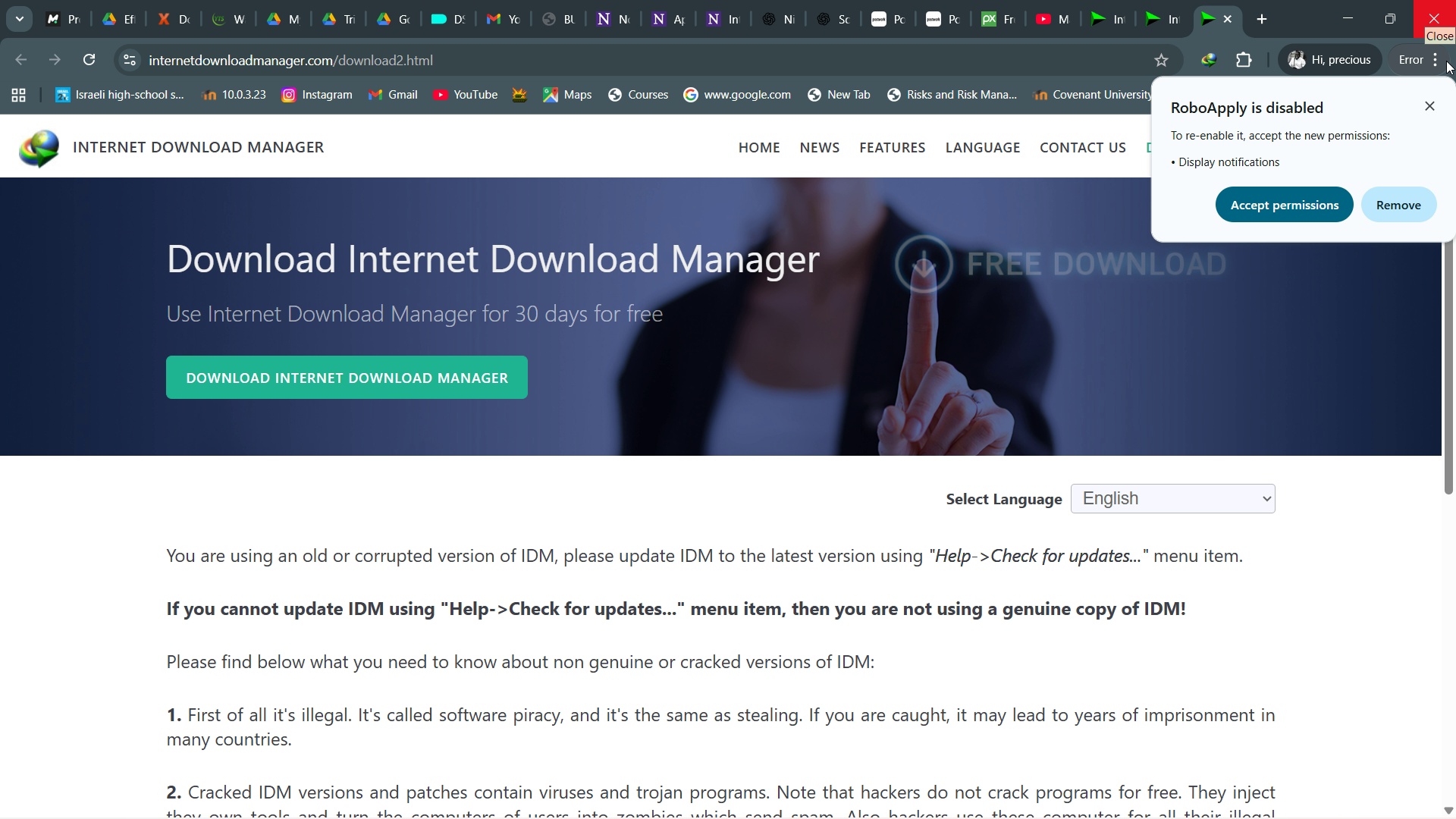 
left_click([1421, 207])
 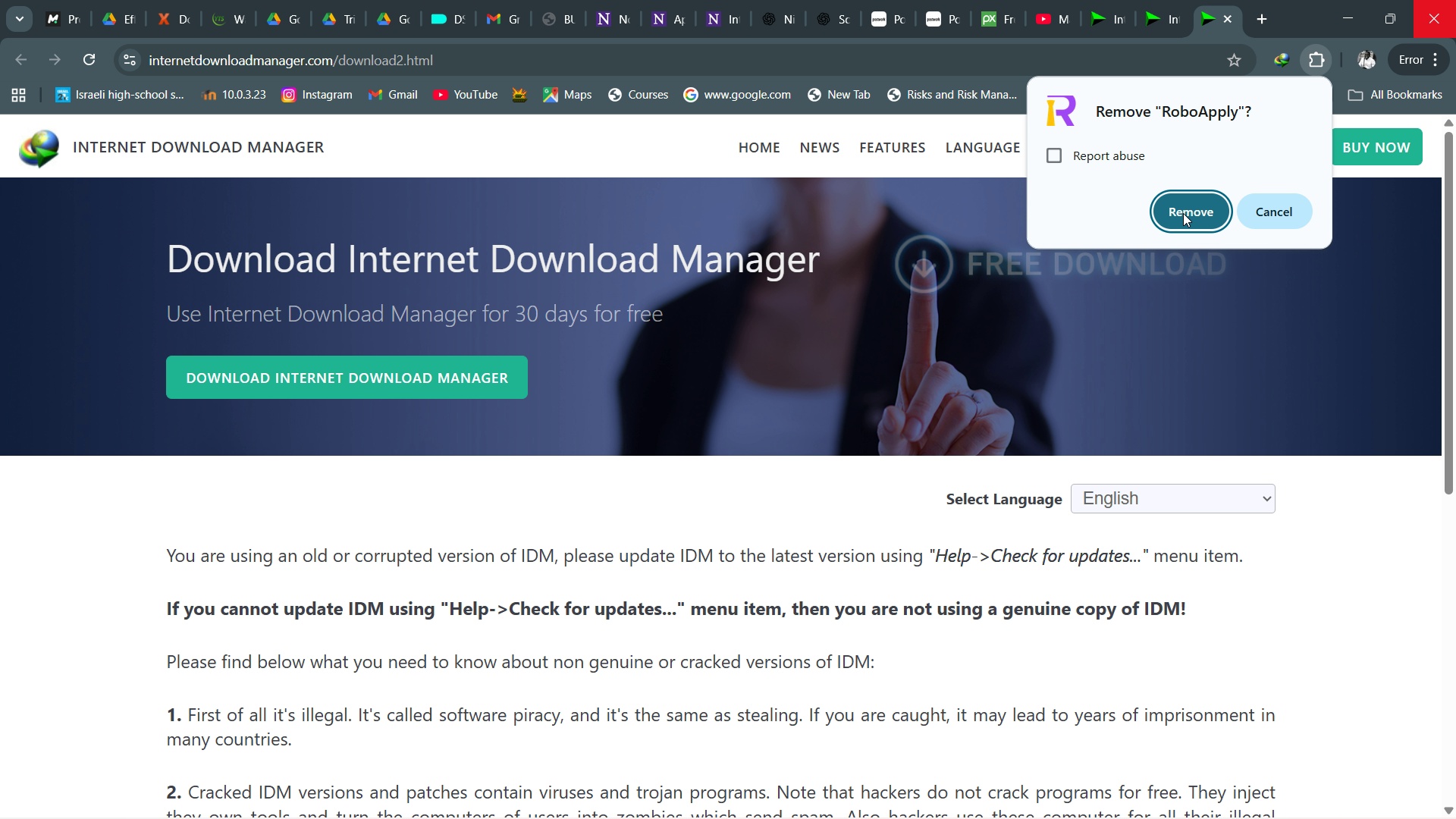 
left_click([1183, 213])
 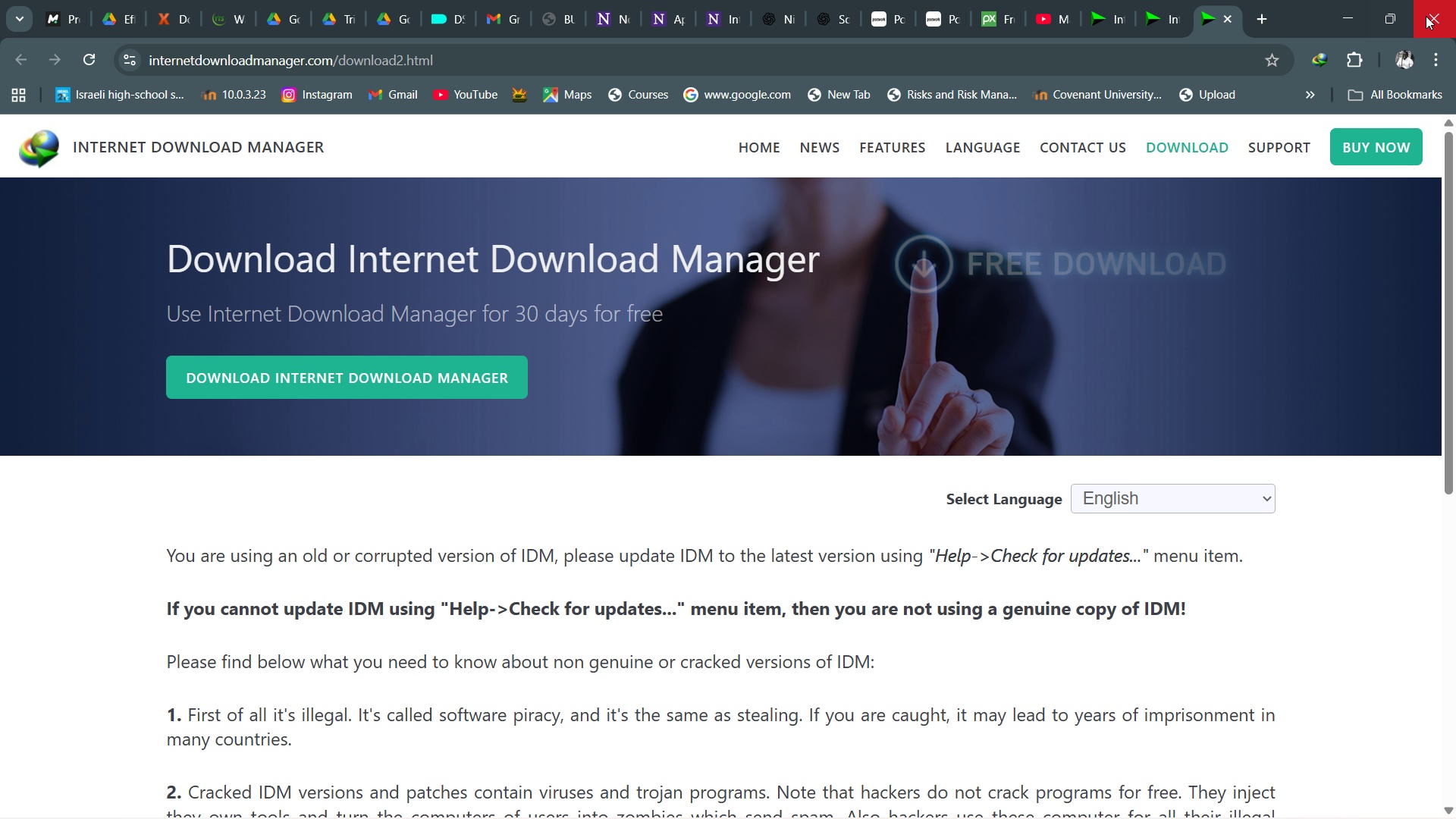 
left_click([1426, 16])
 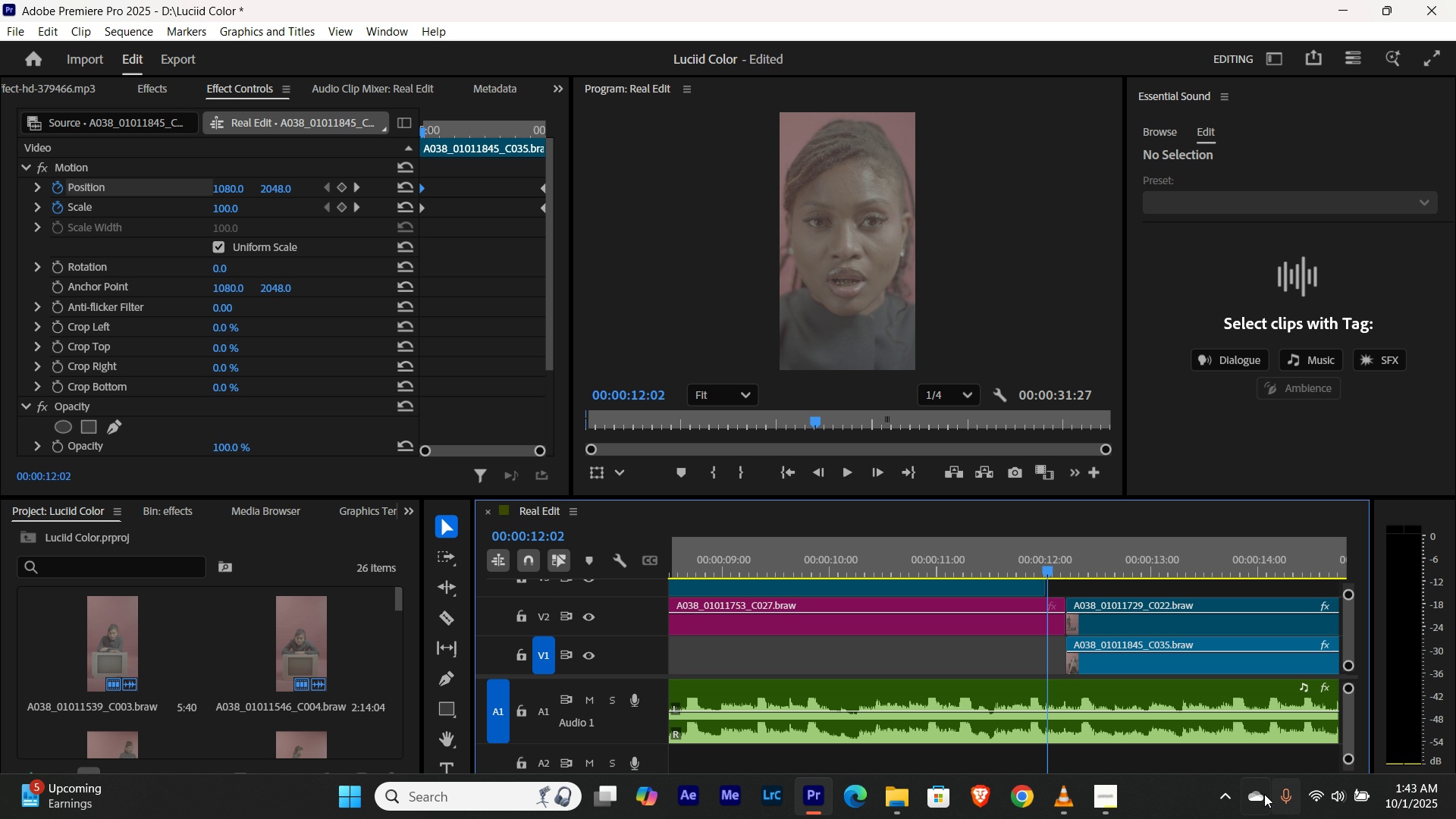 
left_click([1213, 795])
 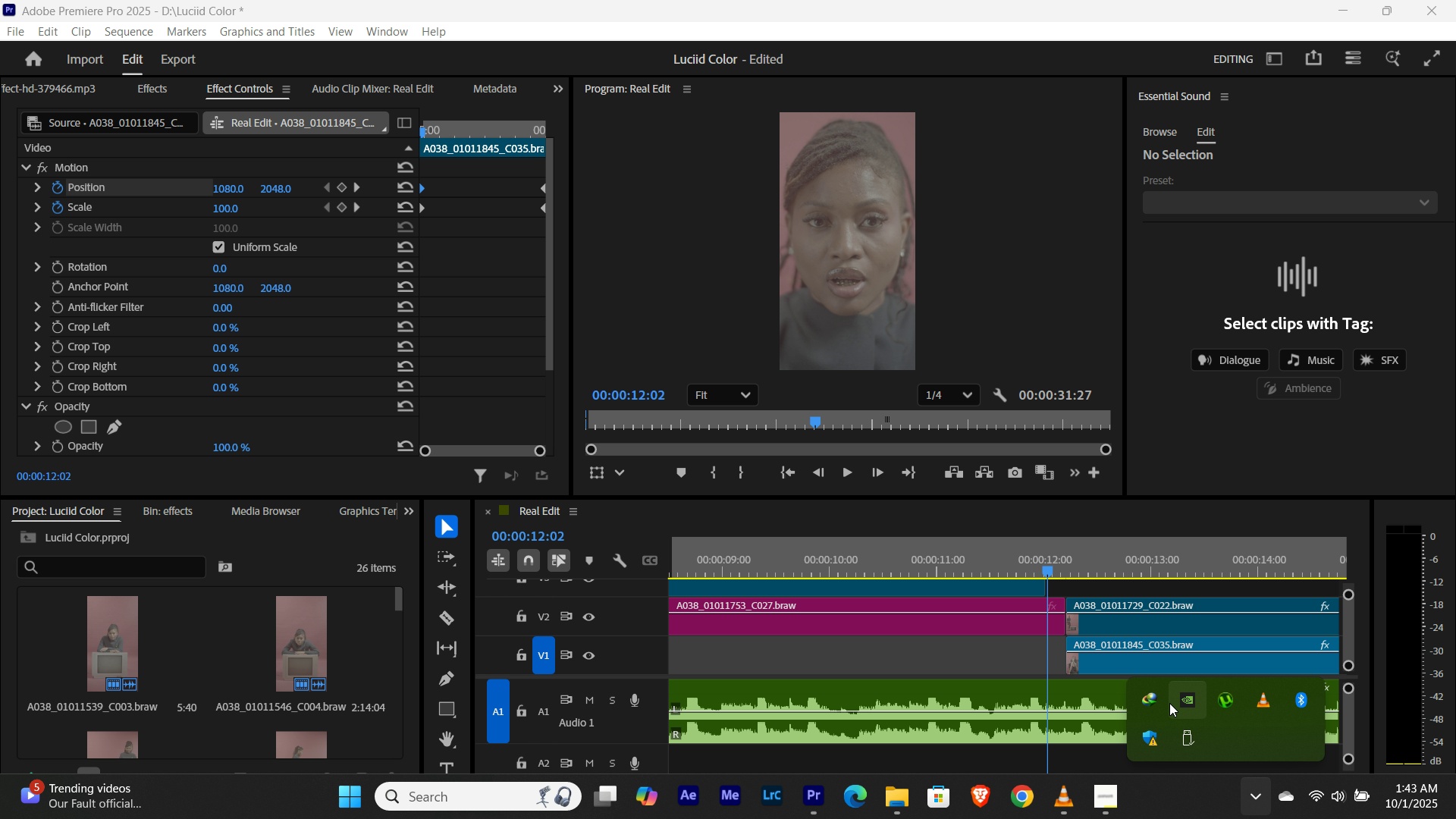 
right_click([1150, 701])
 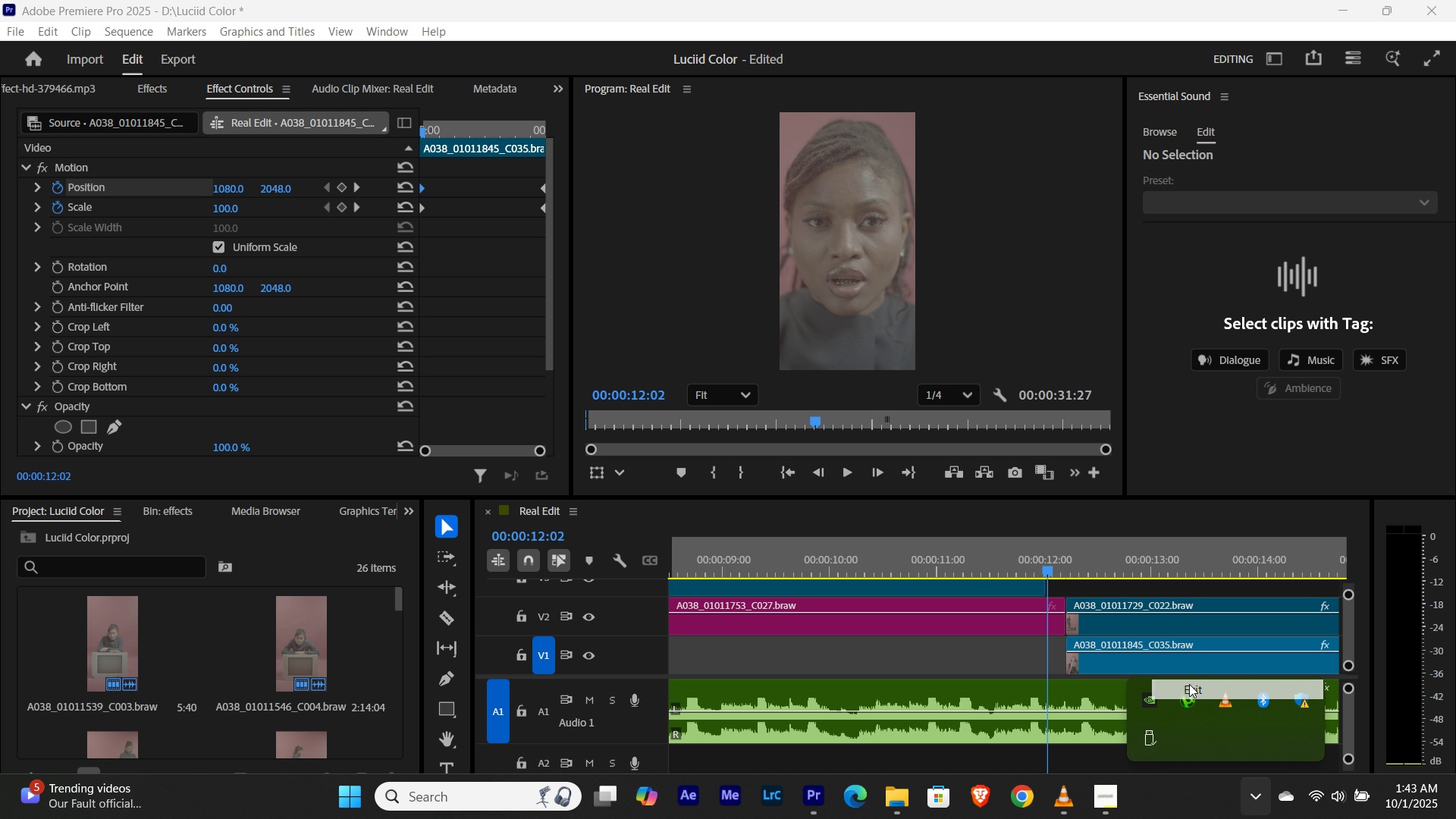 
left_click([1189, 684])
 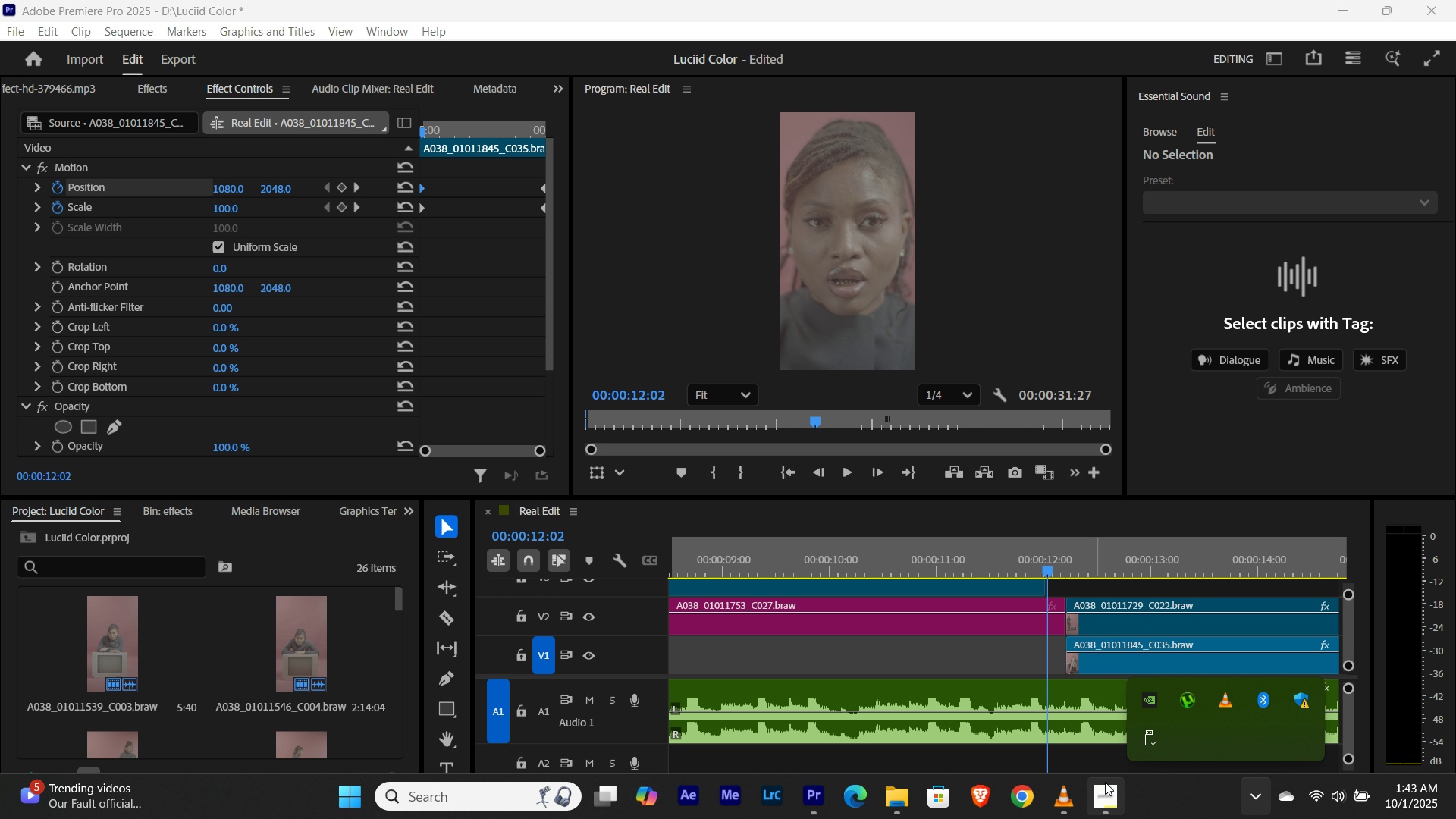 
left_click([1105, 782])